 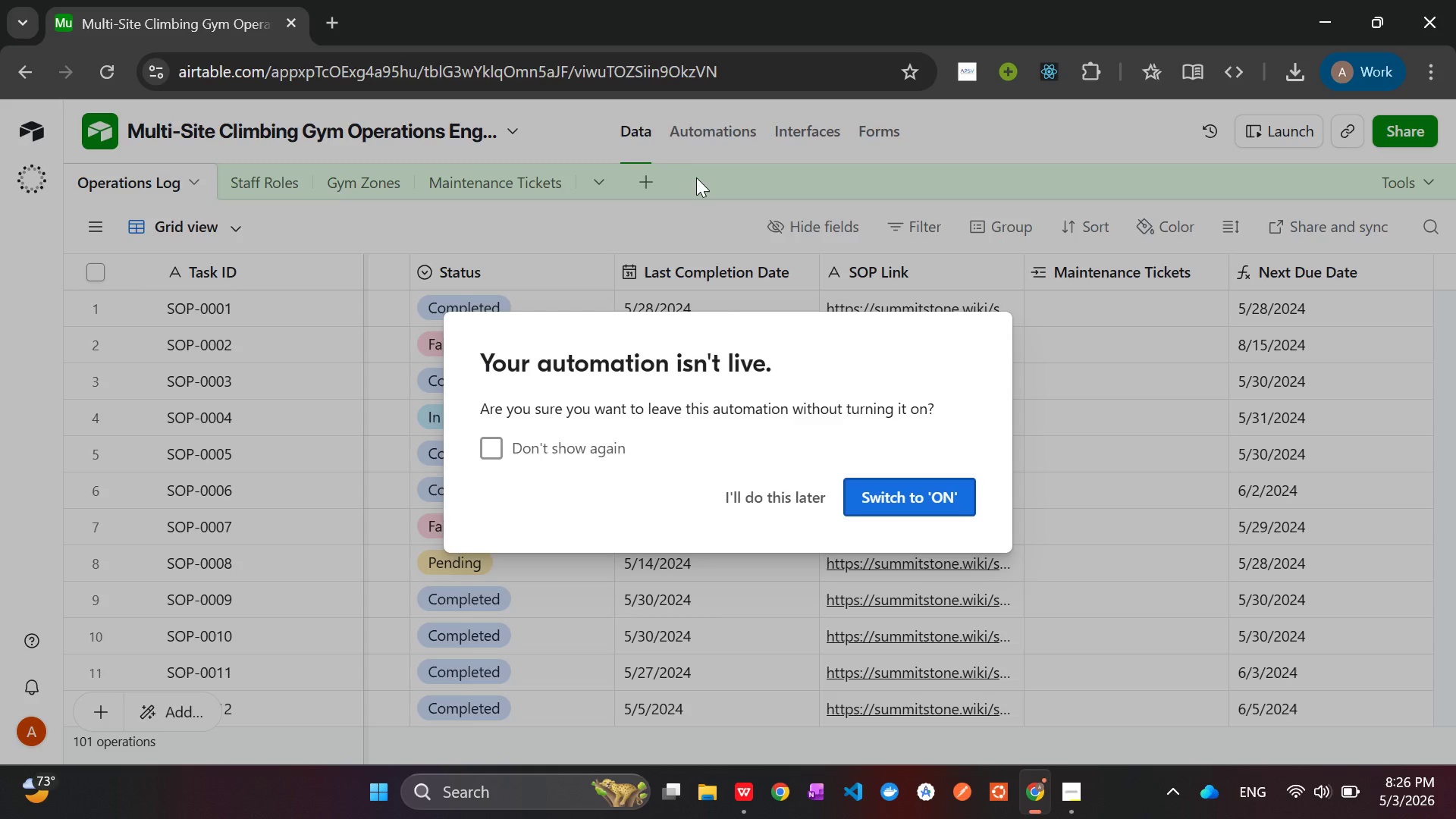 
left_click([770, 500])
 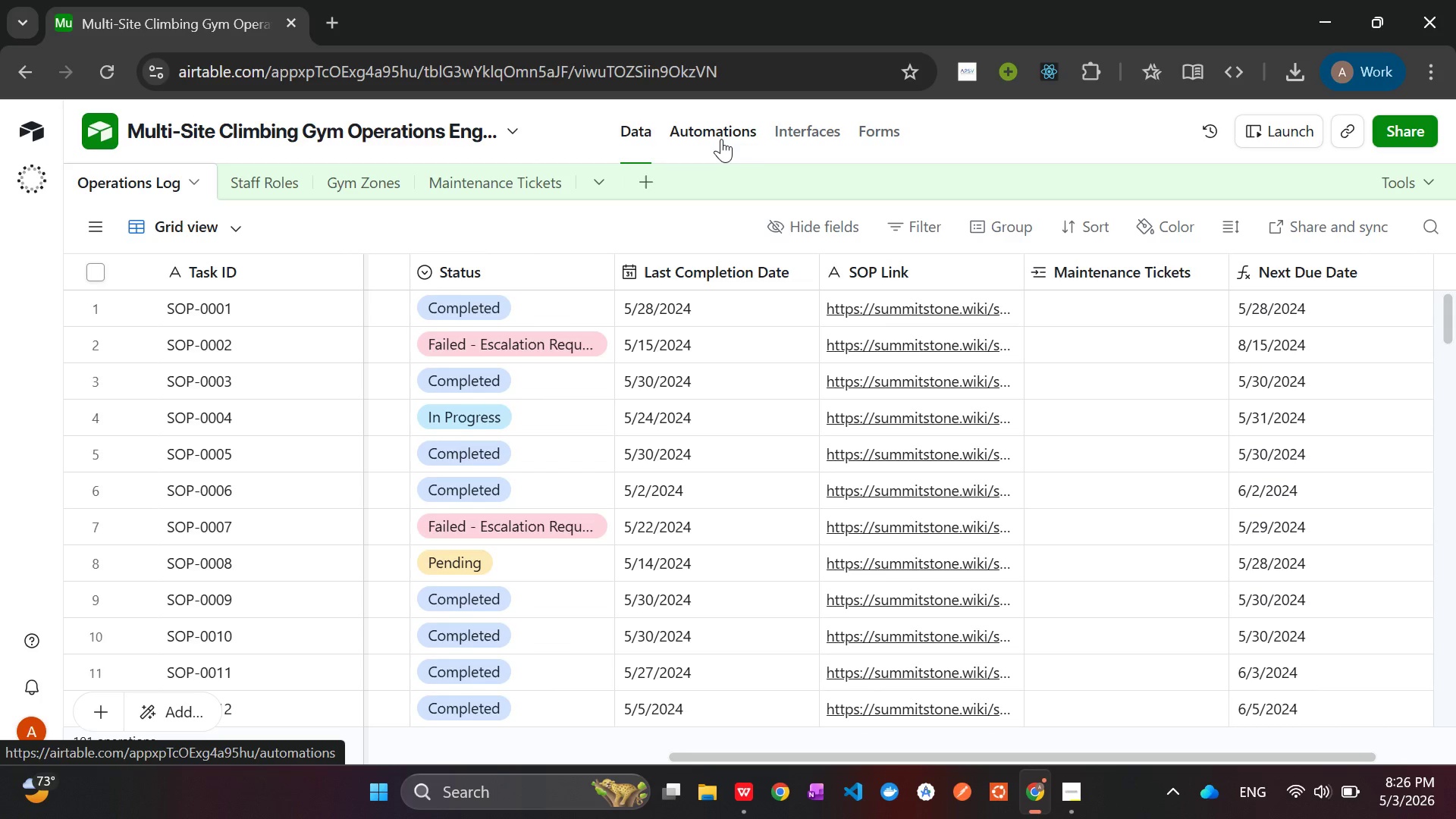 
left_click([721, 139])
 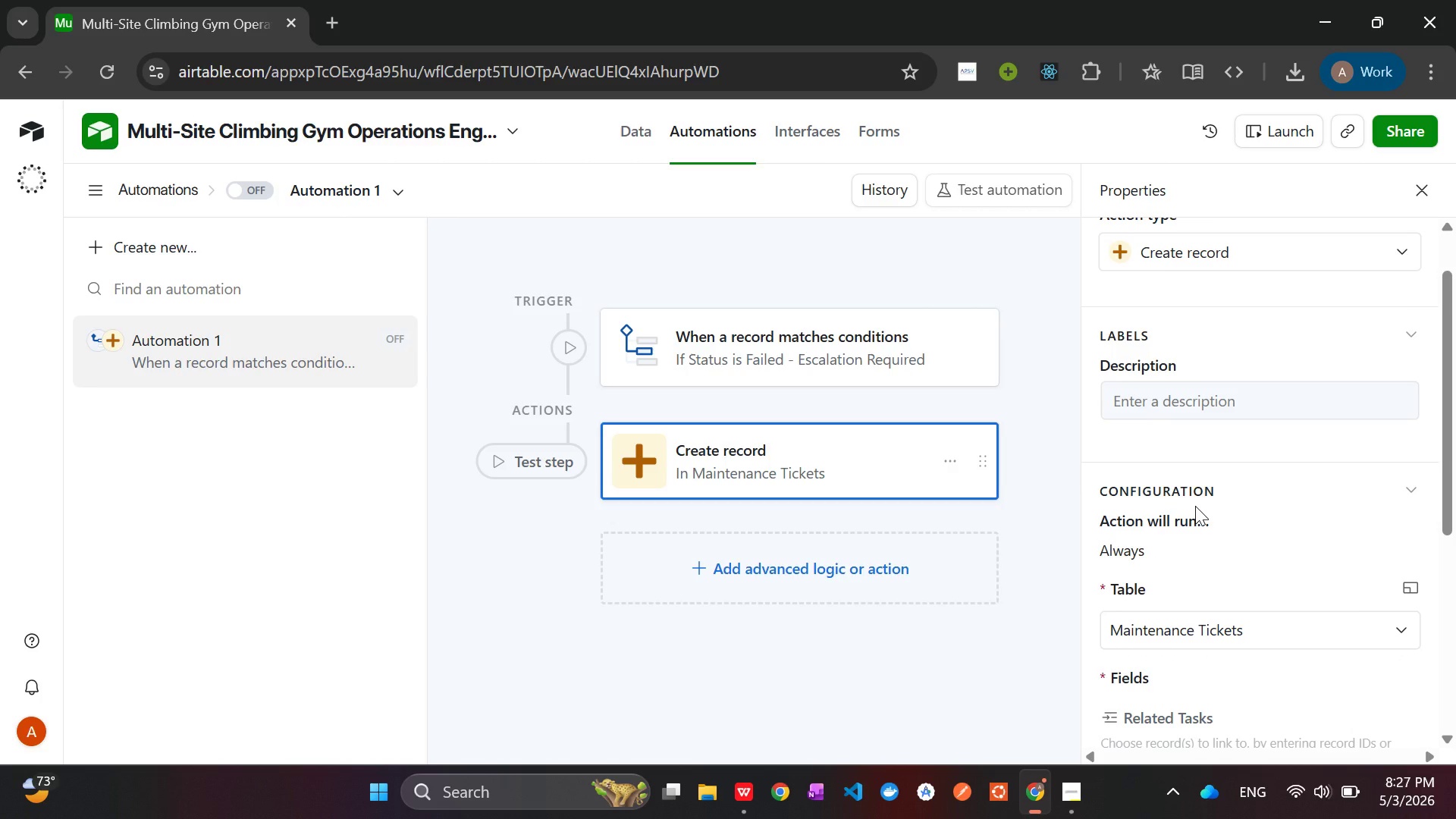 
wait(38.28)
 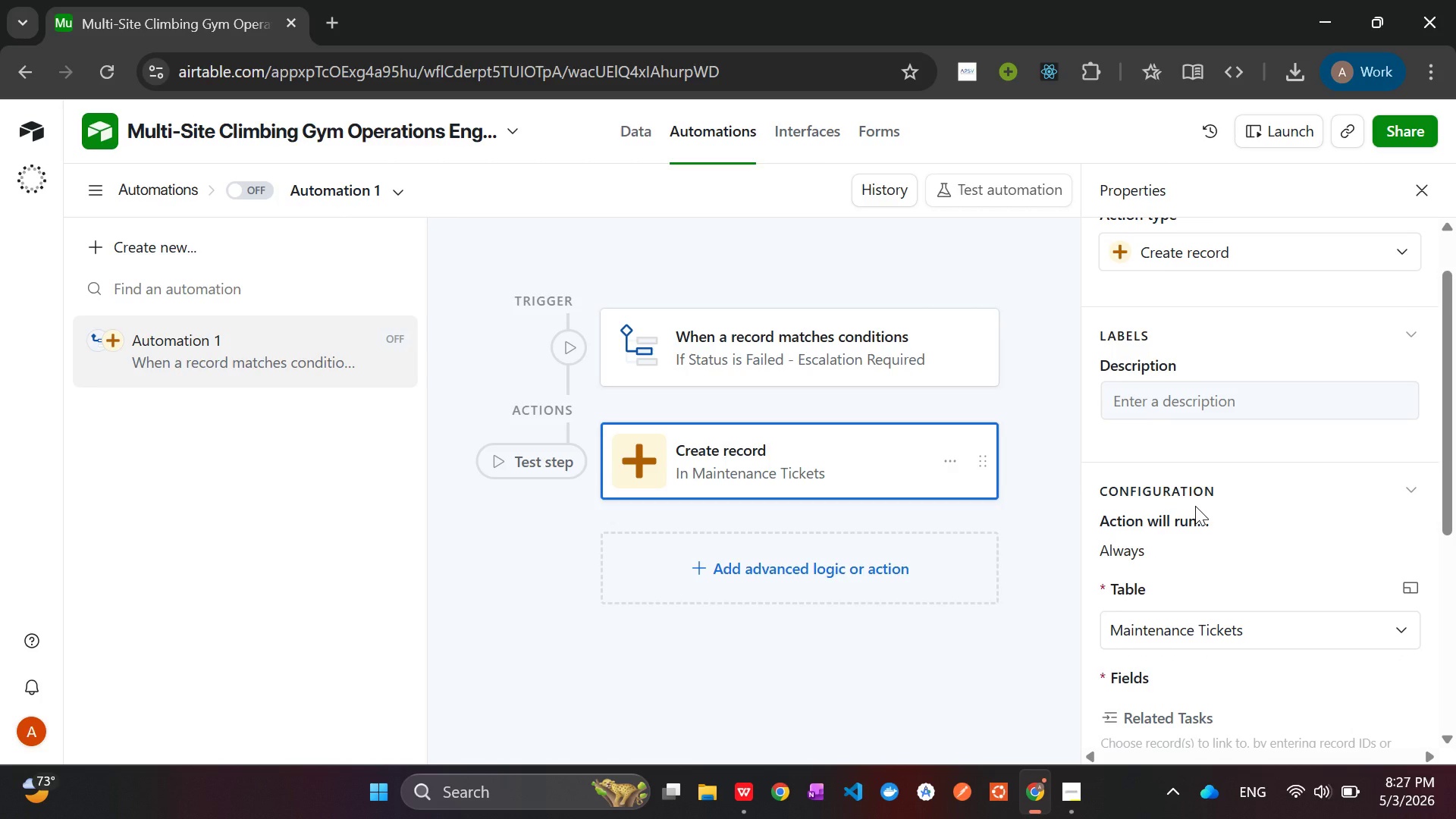 
left_click([1395, 566])
 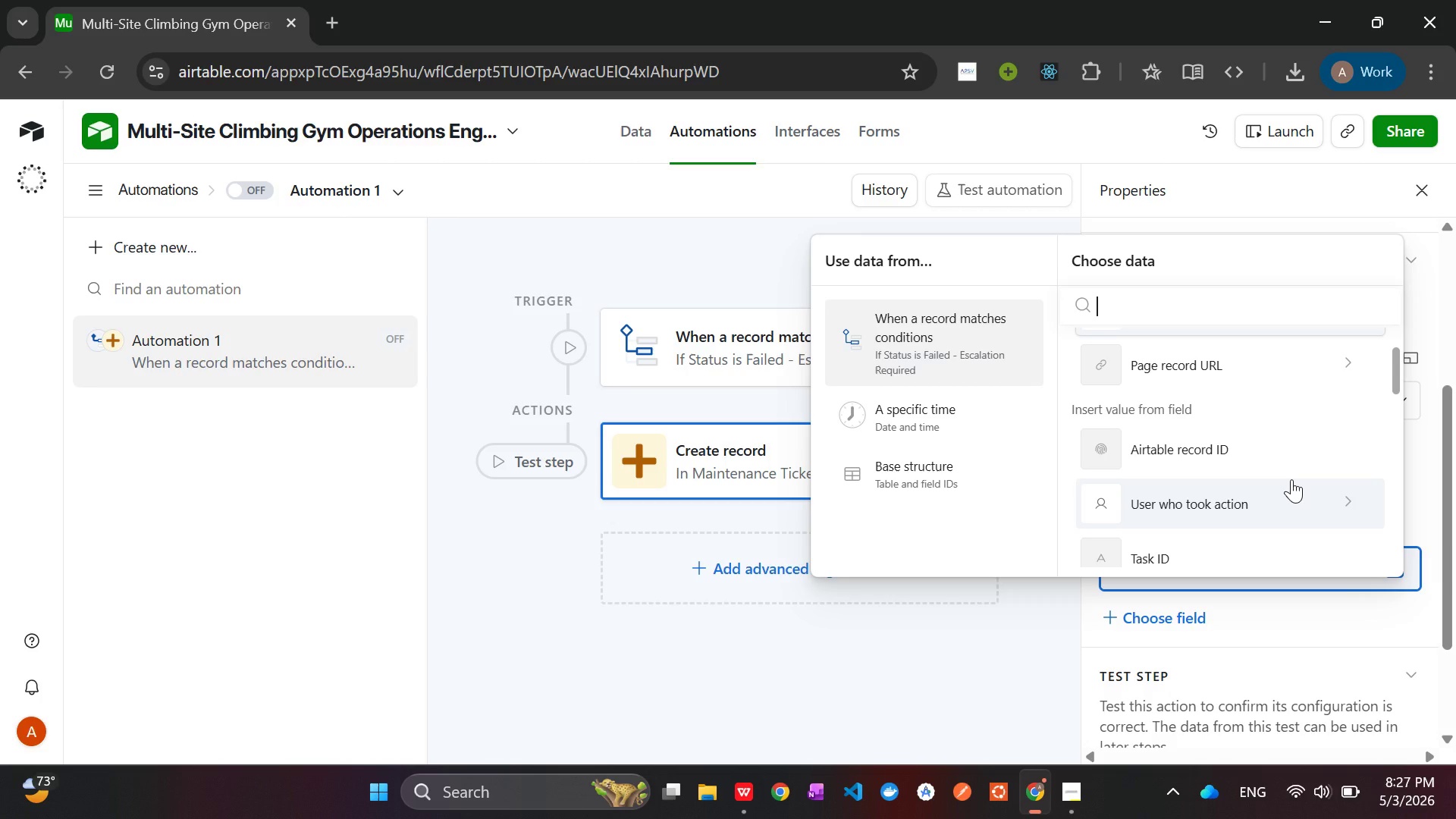 
wait(25.5)
 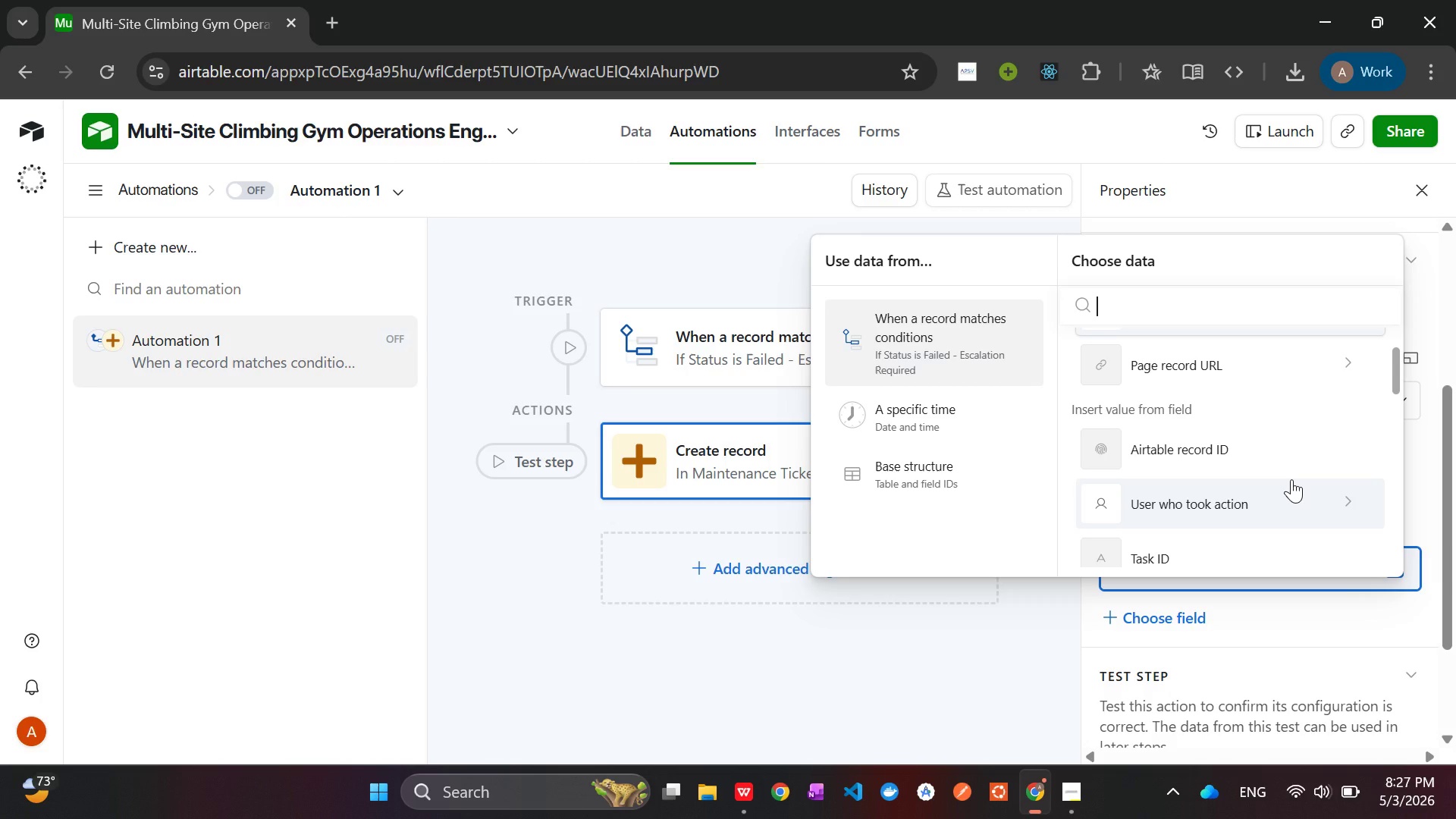 
left_click([1250, 444])
 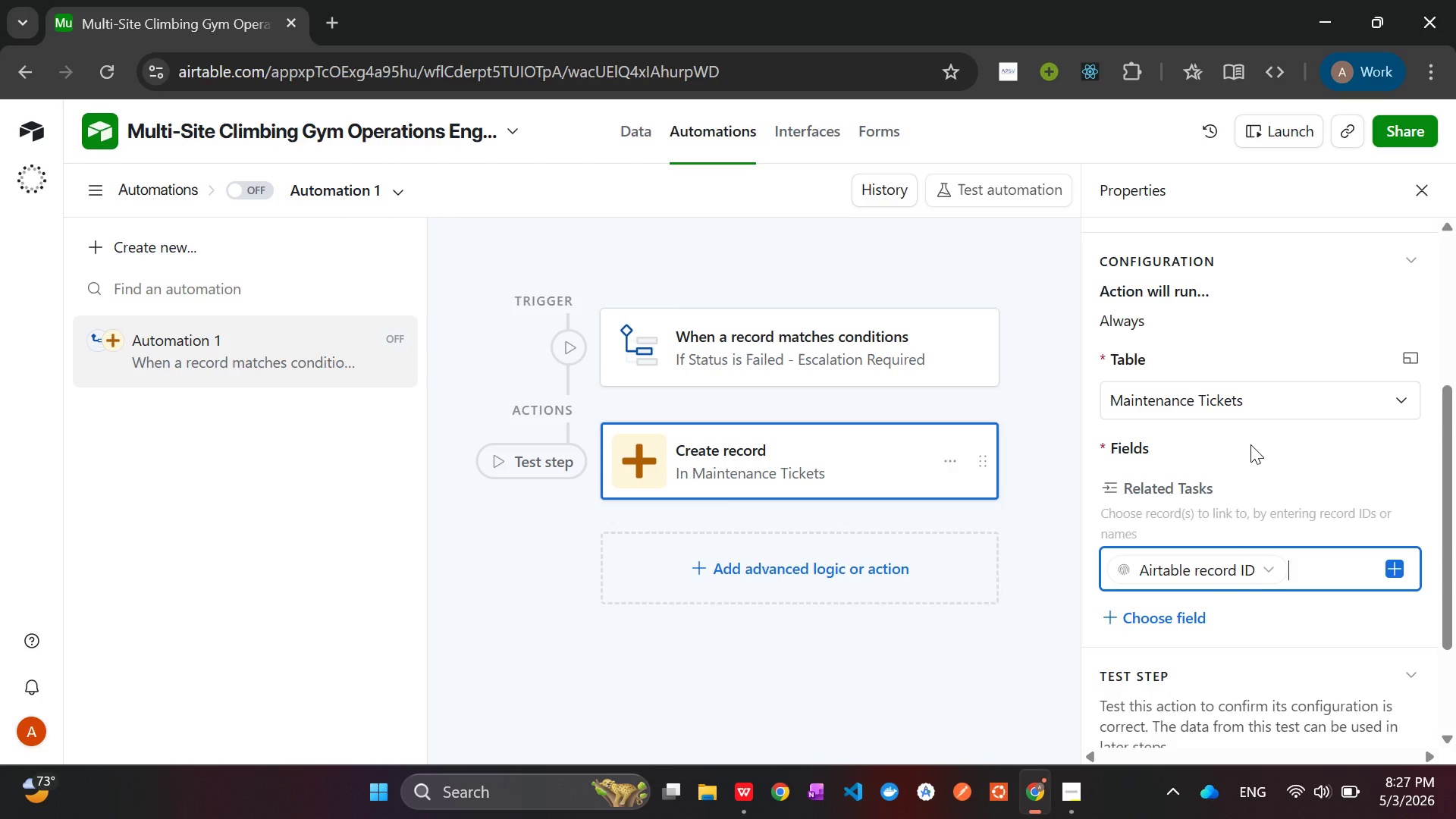 
wait(25.61)
 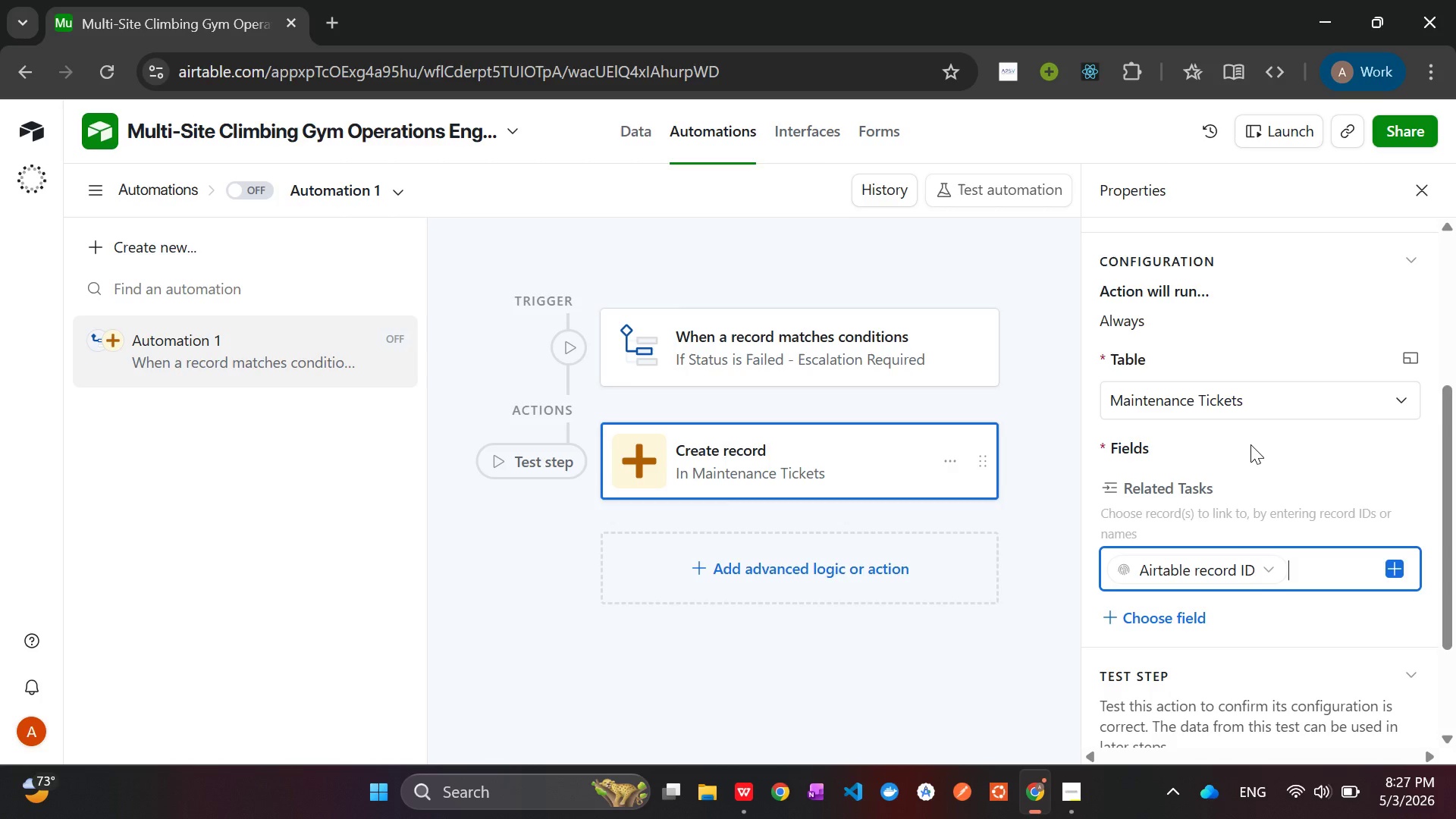 
left_click([1147, 546])
 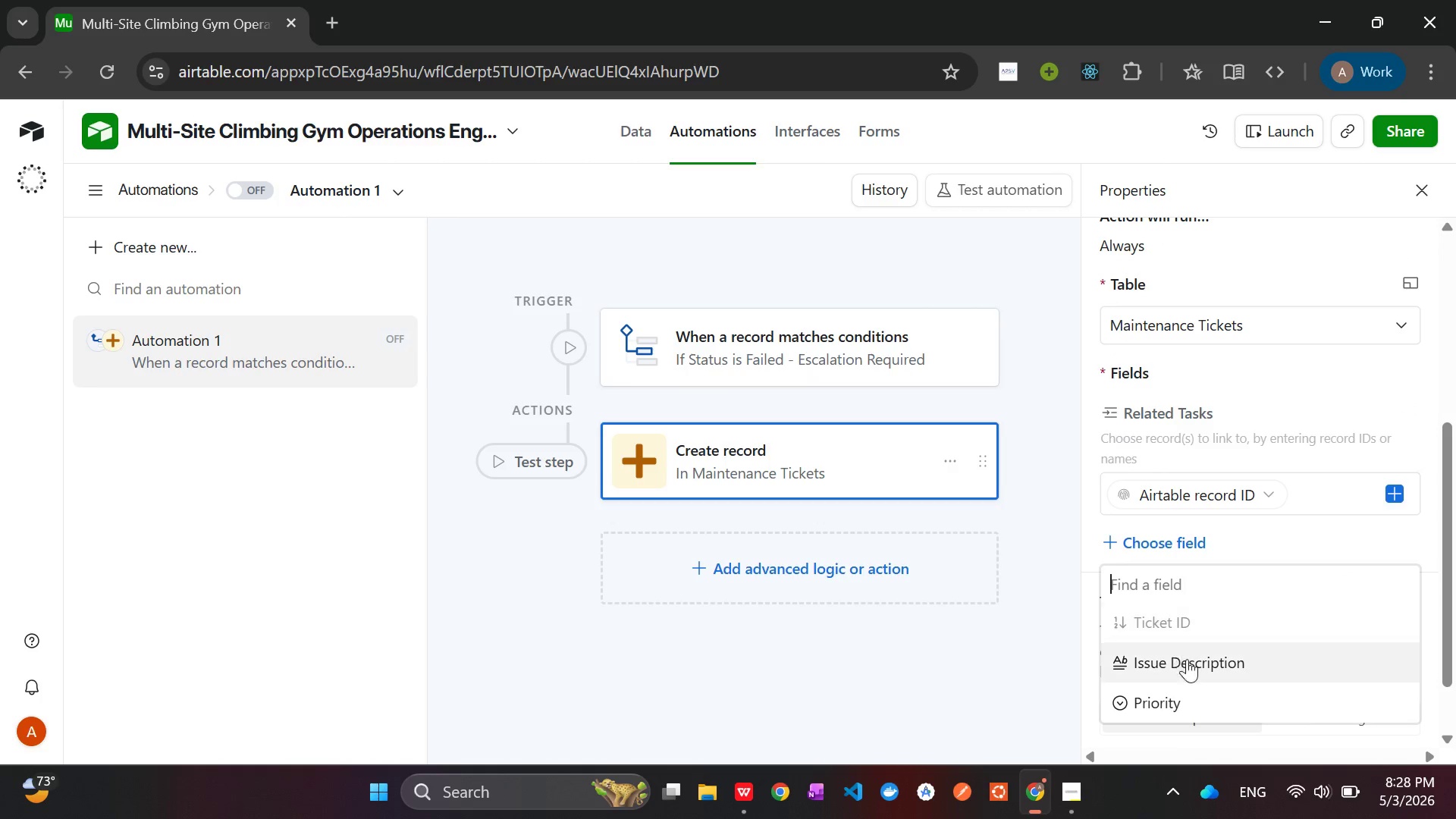 
left_click([1189, 665])
 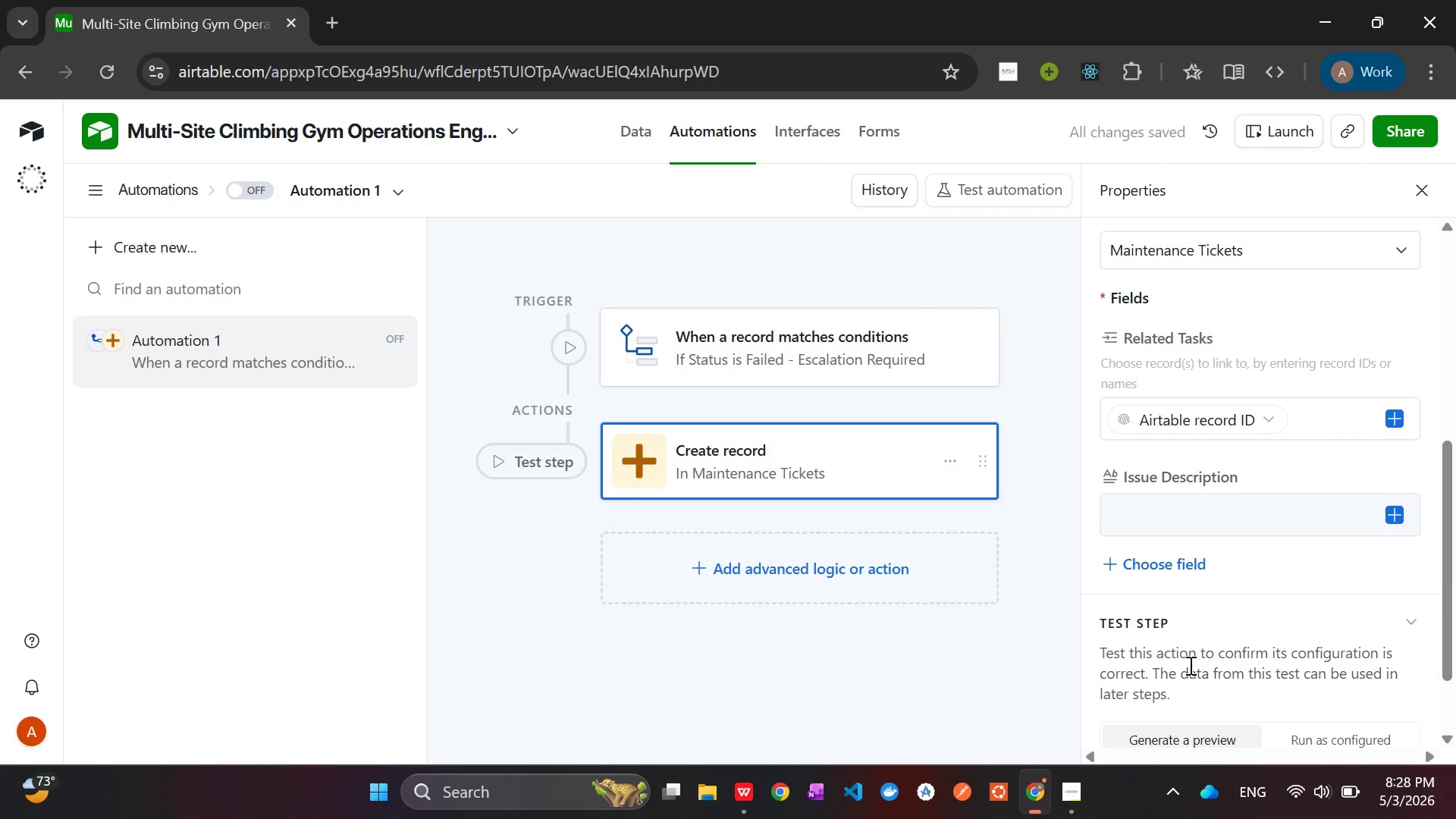 
wait(11.08)
 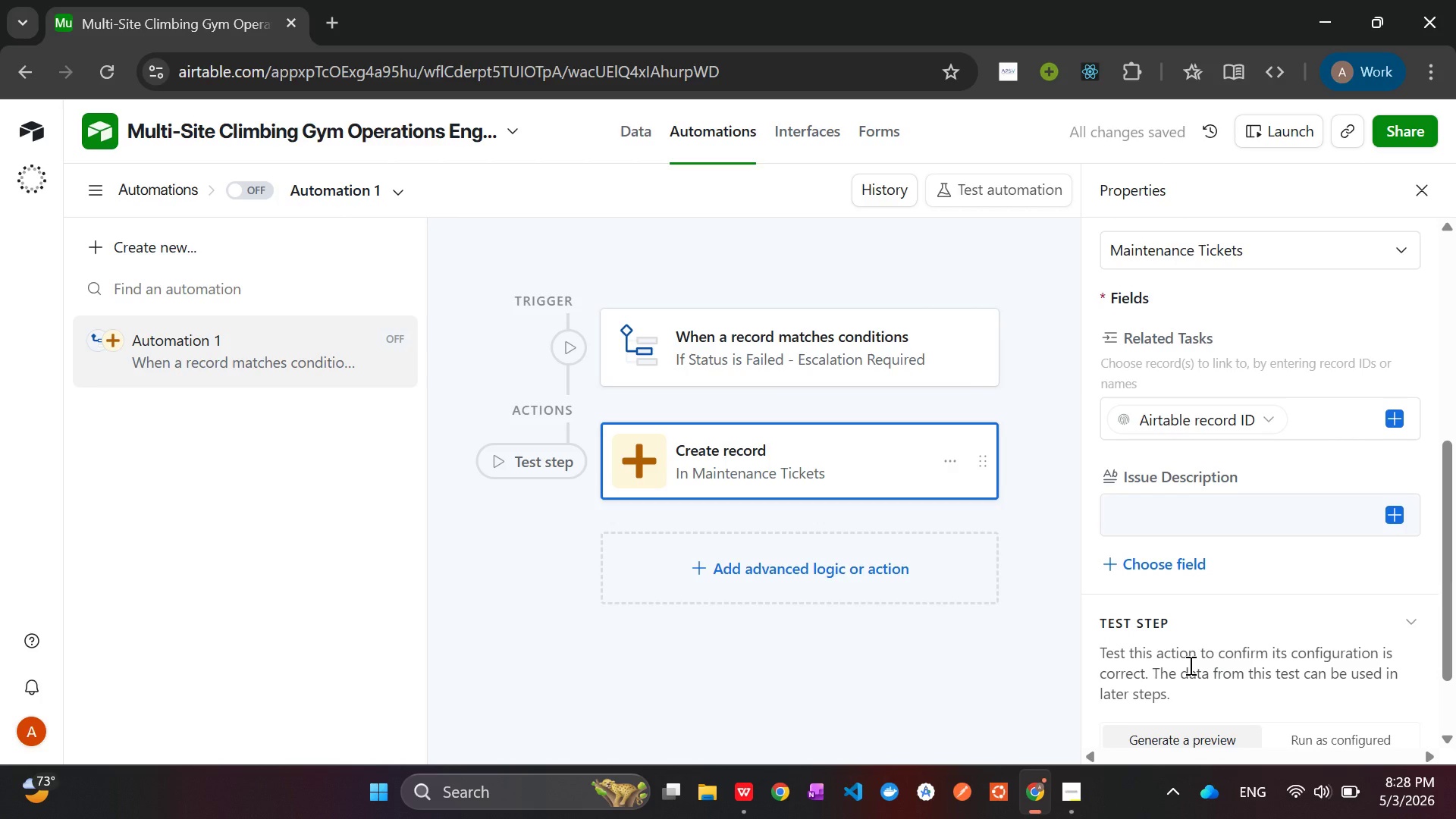 
left_click([1391, 509])
 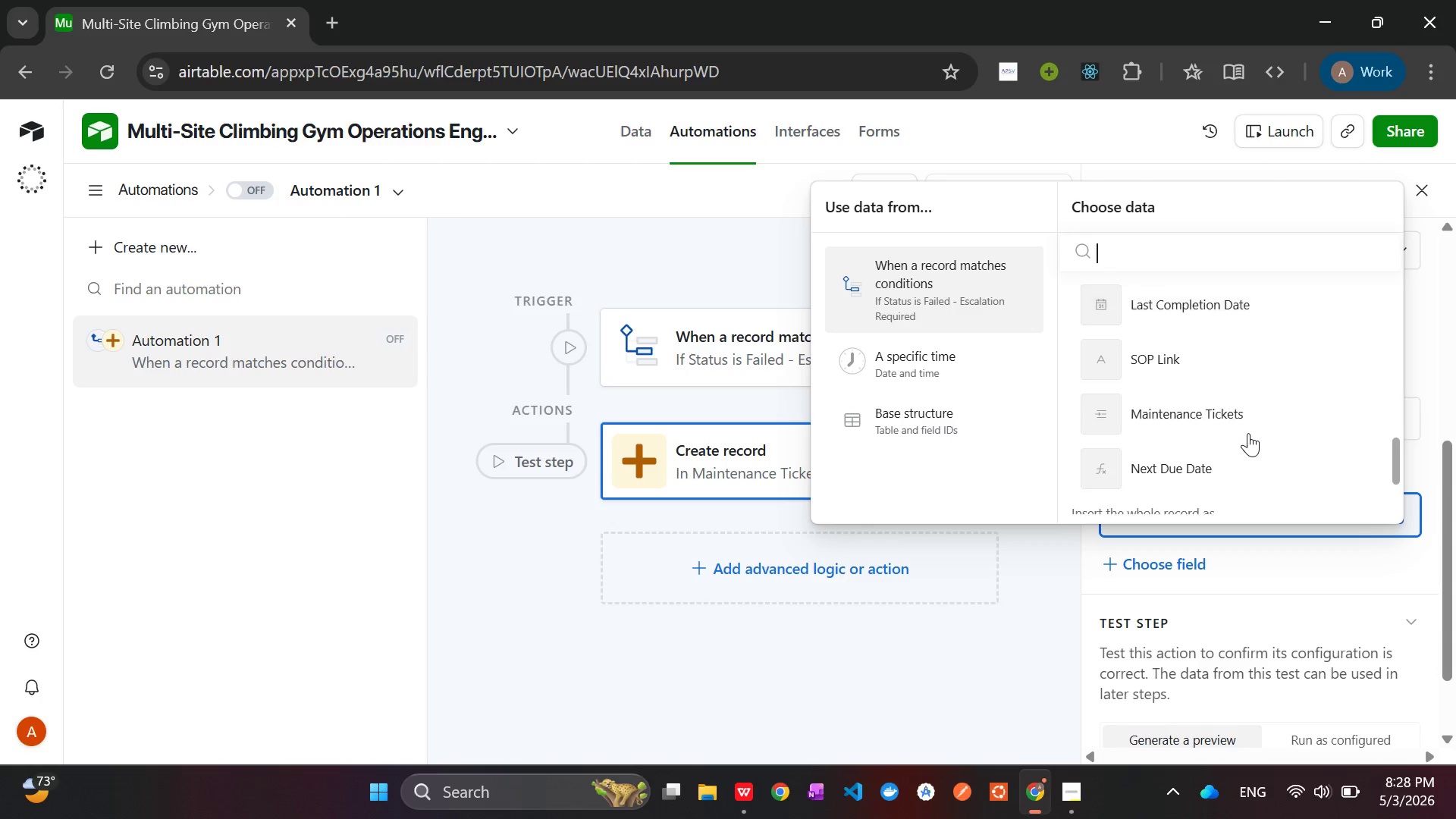 
wait(42.3)
 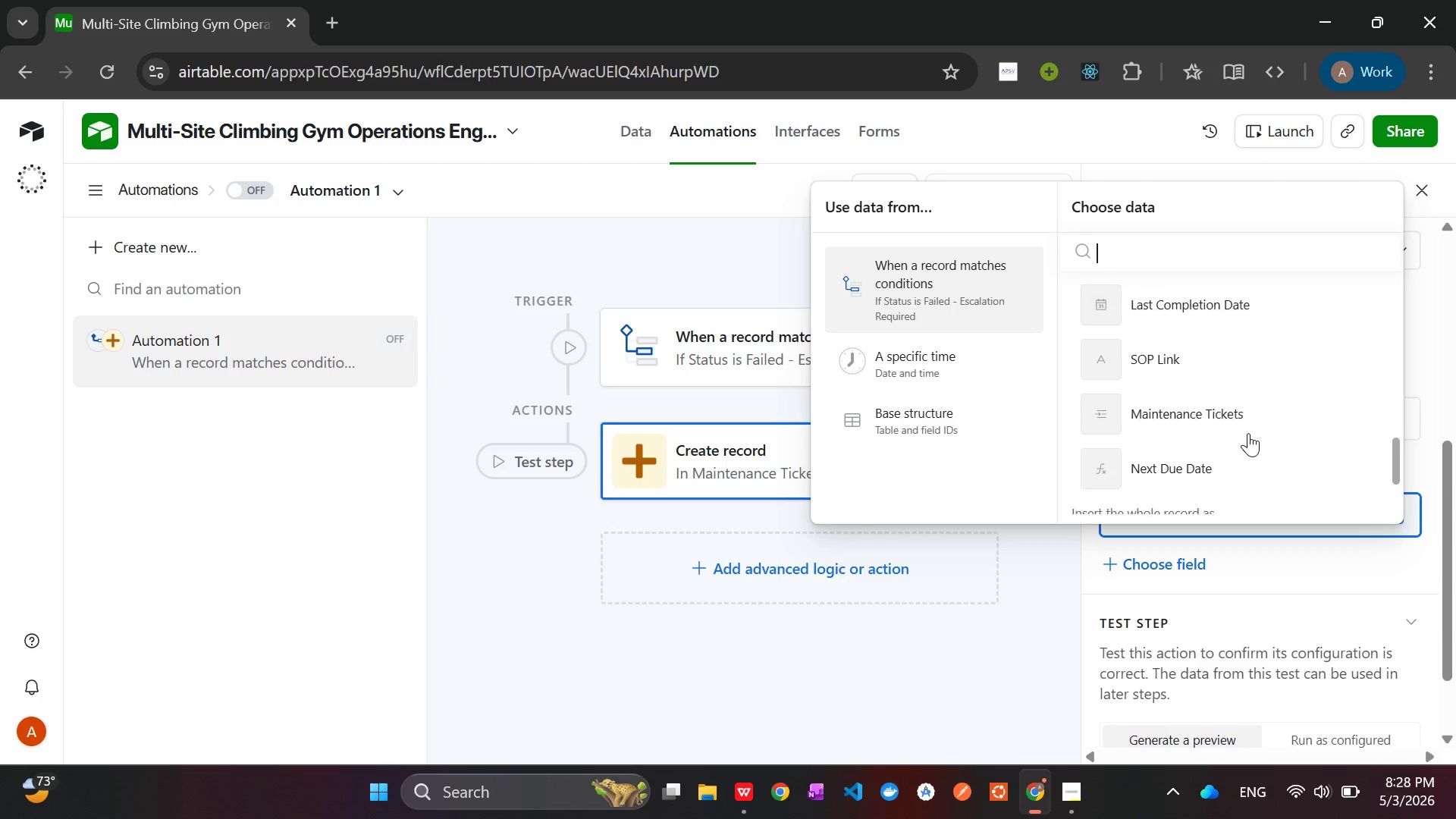 
left_click([1203, 394])
 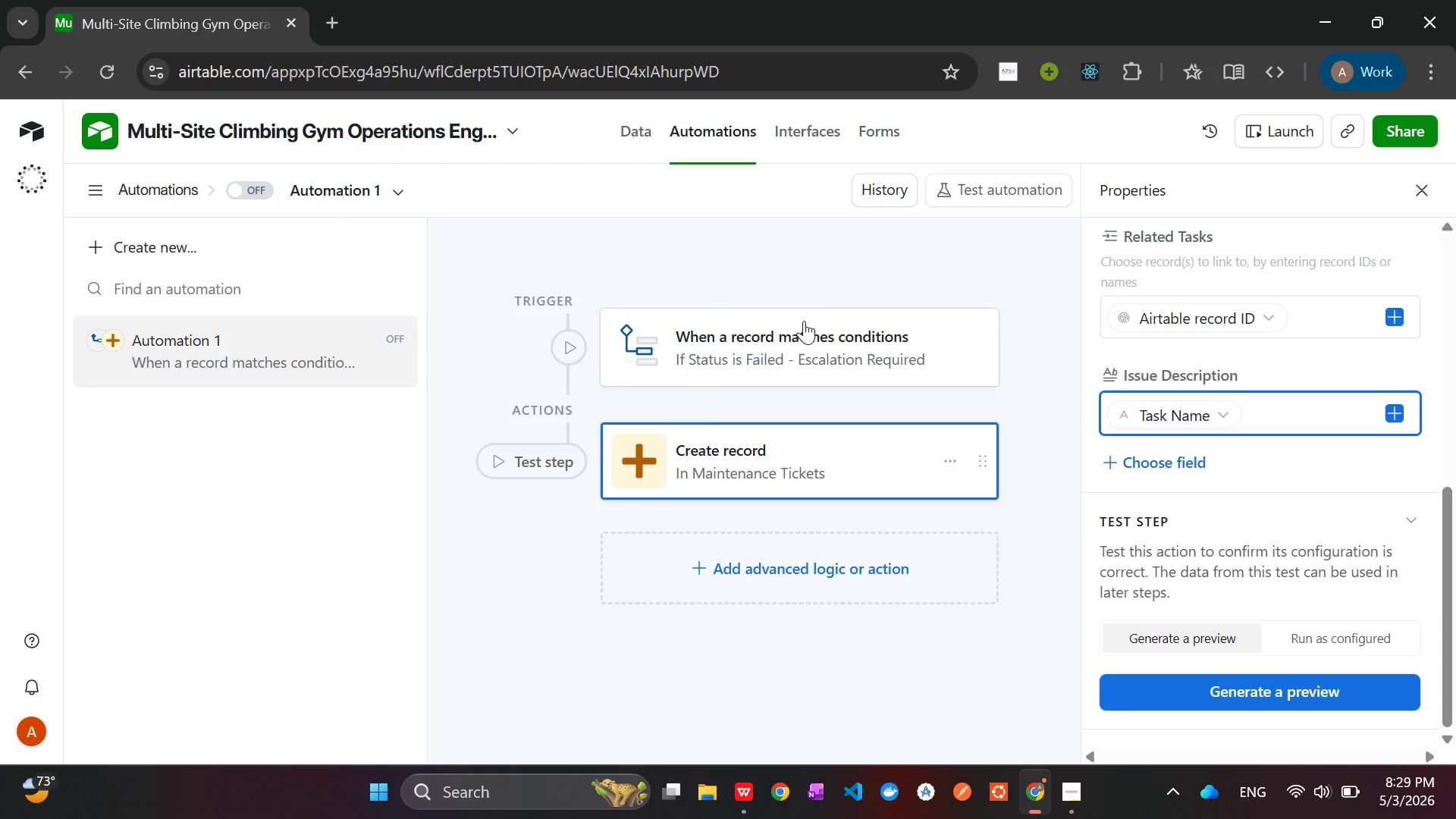 
wait(26.36)
 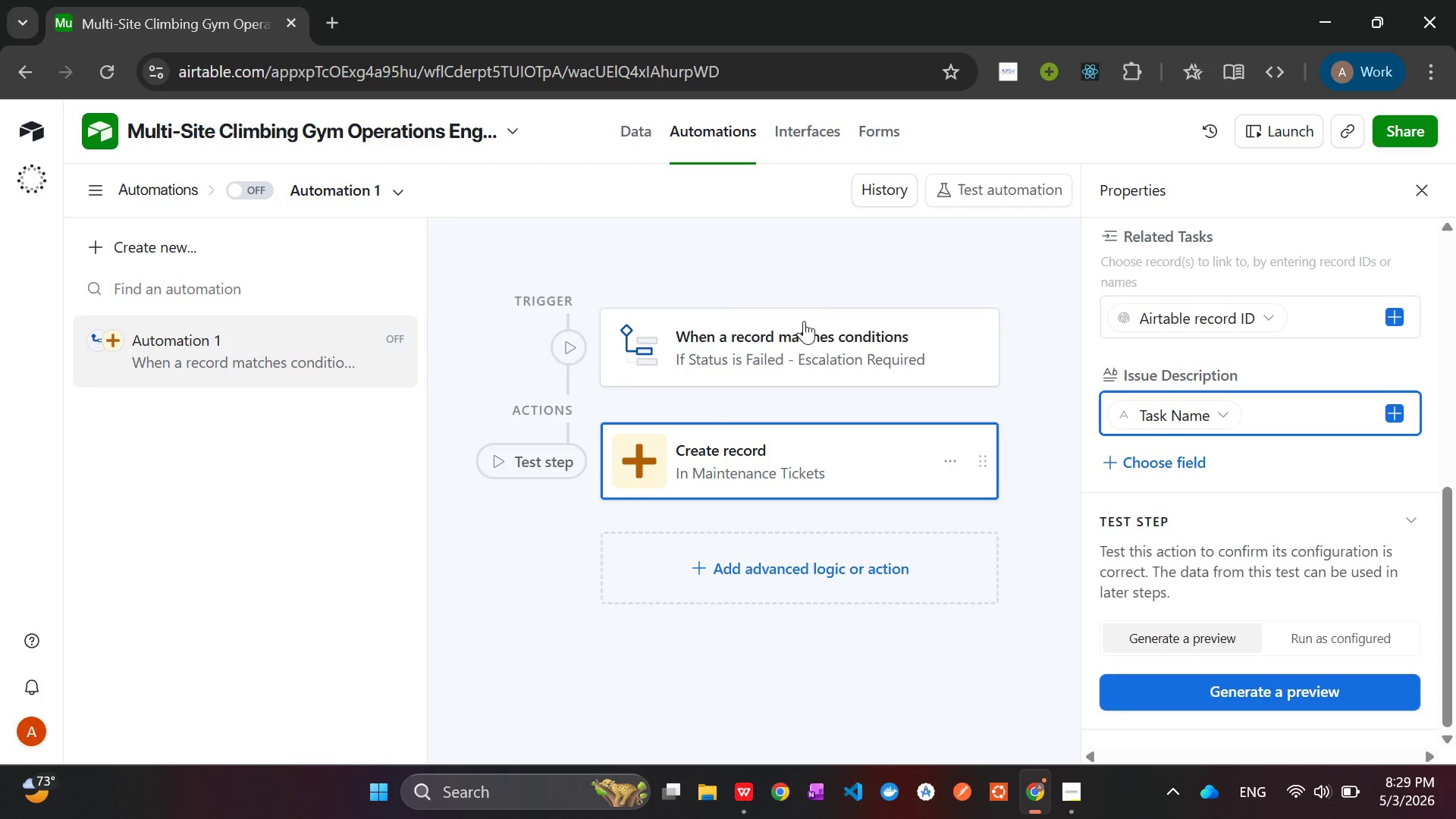 
left_click([812, 329])
 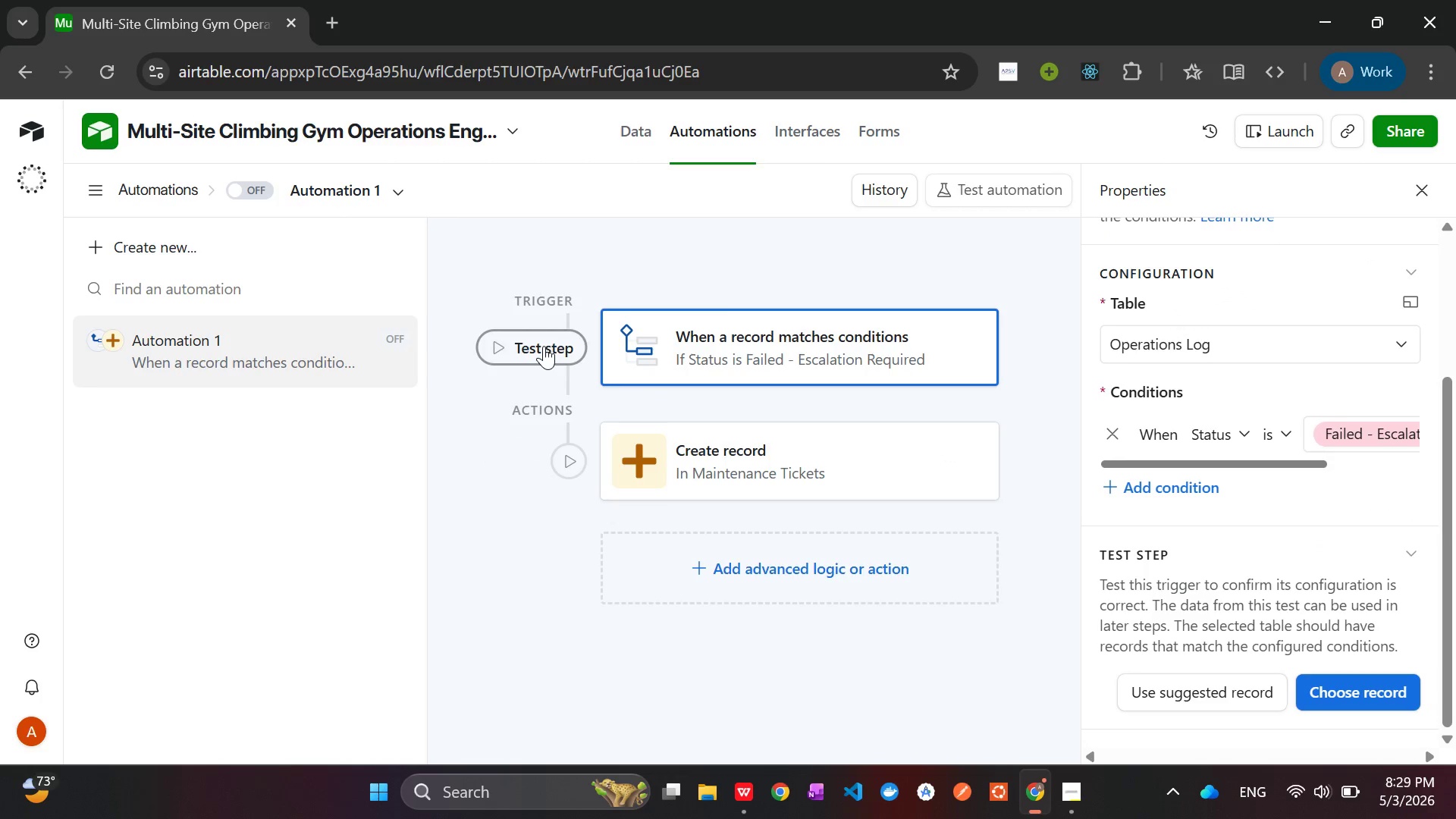 
left_click([544, 346])
 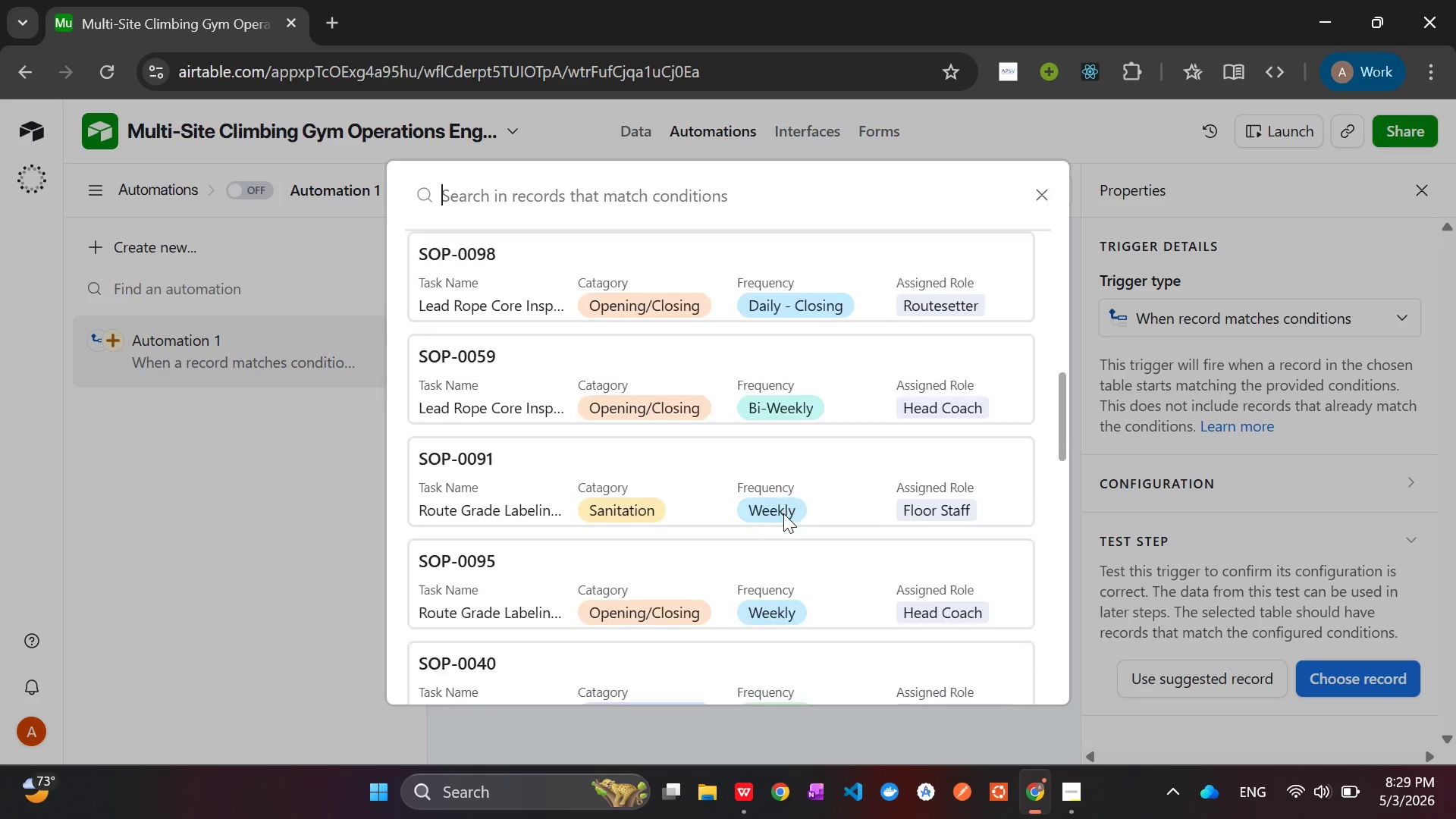 
wait(8.81)
 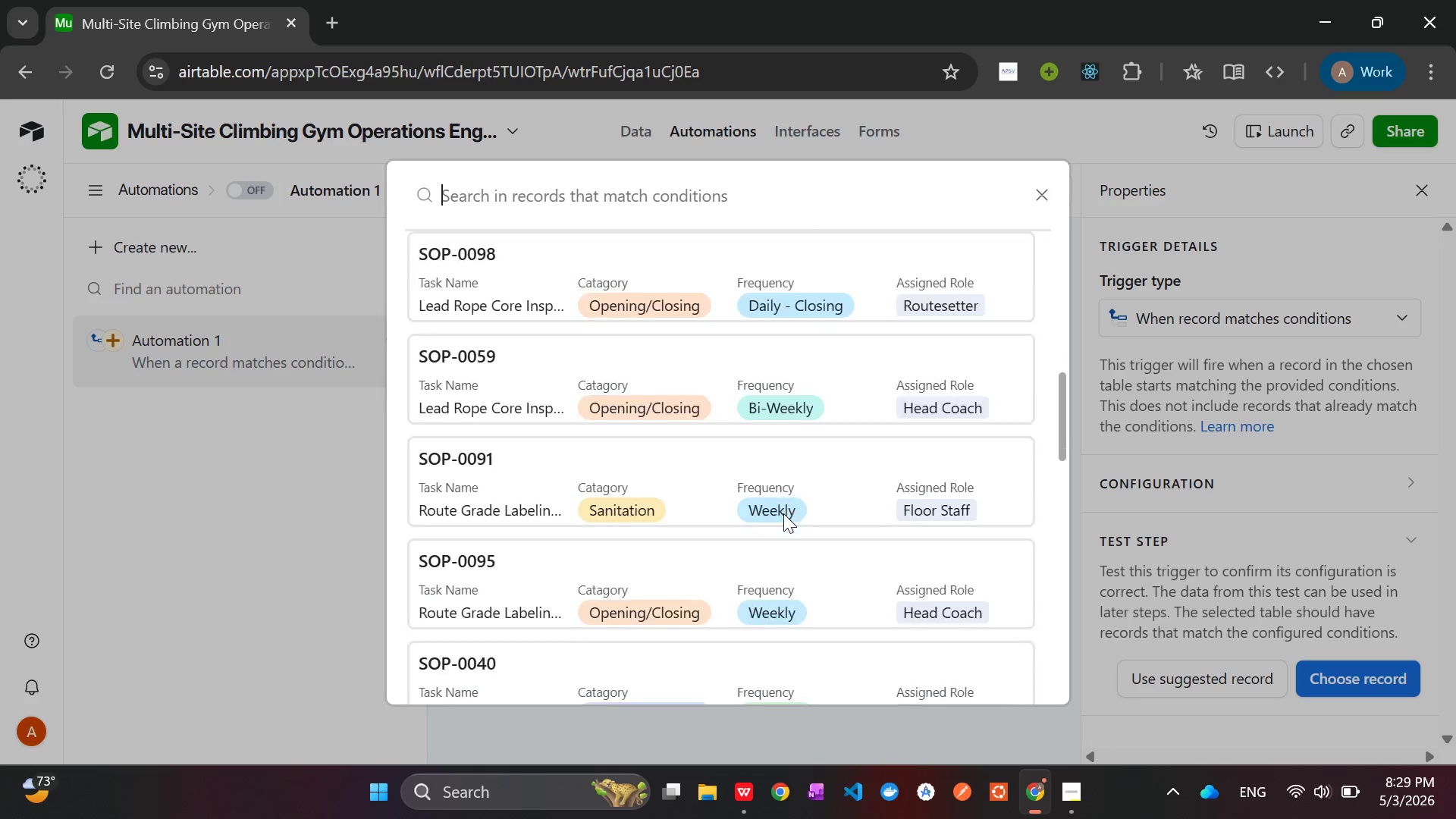 
left_click([695, 266])
 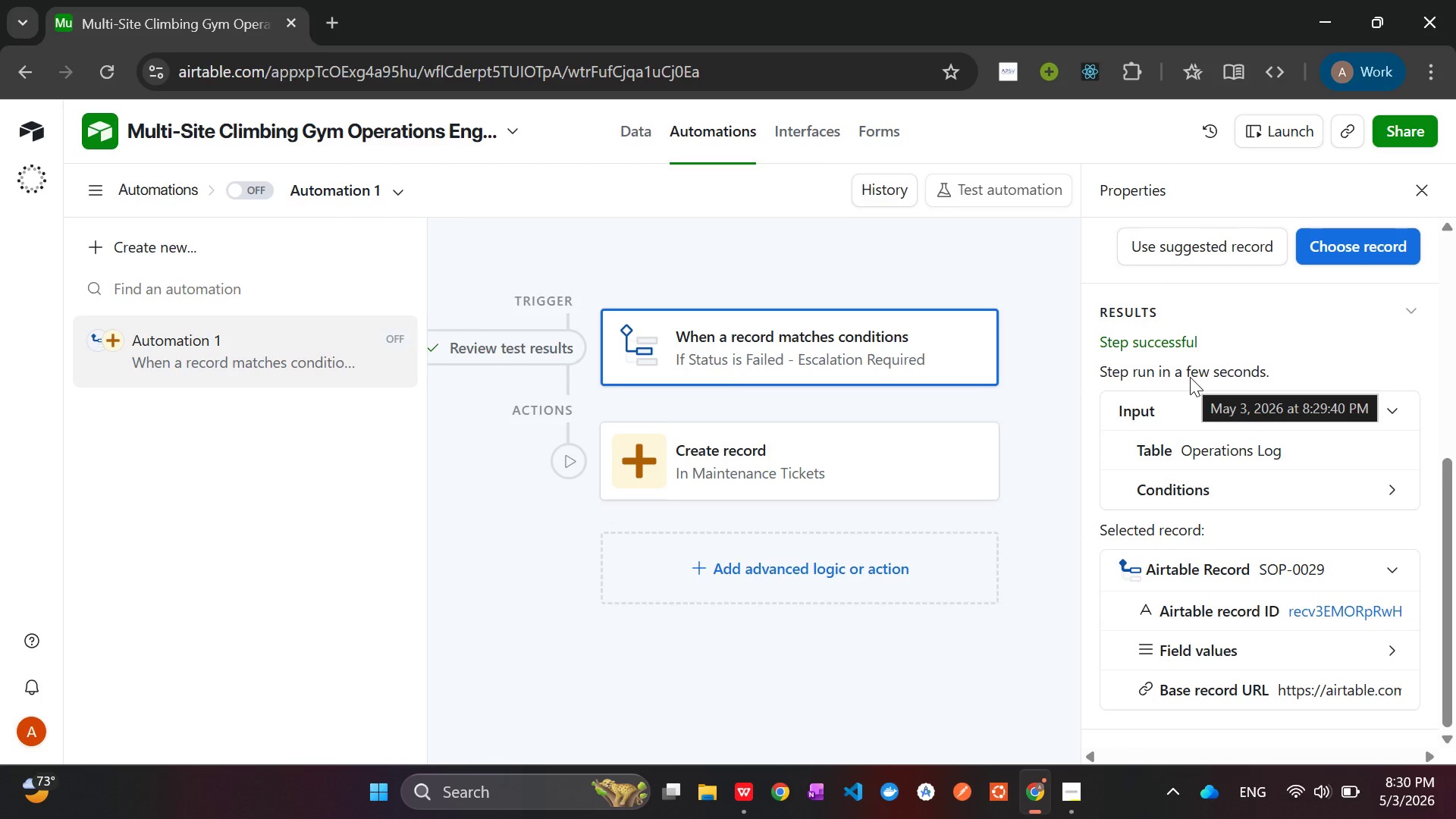 
wait(33.34)
 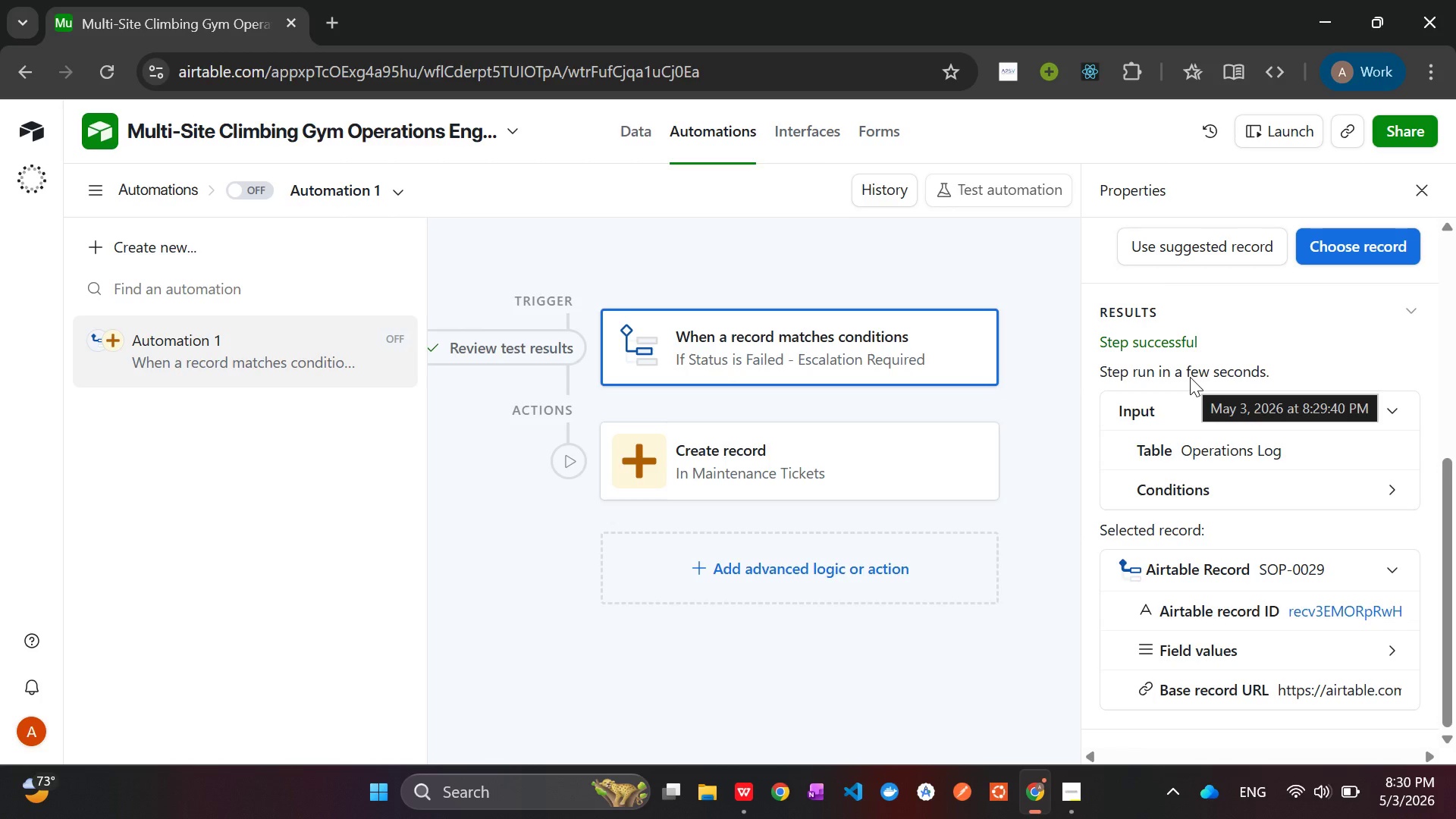 
left_click([250, 193])
 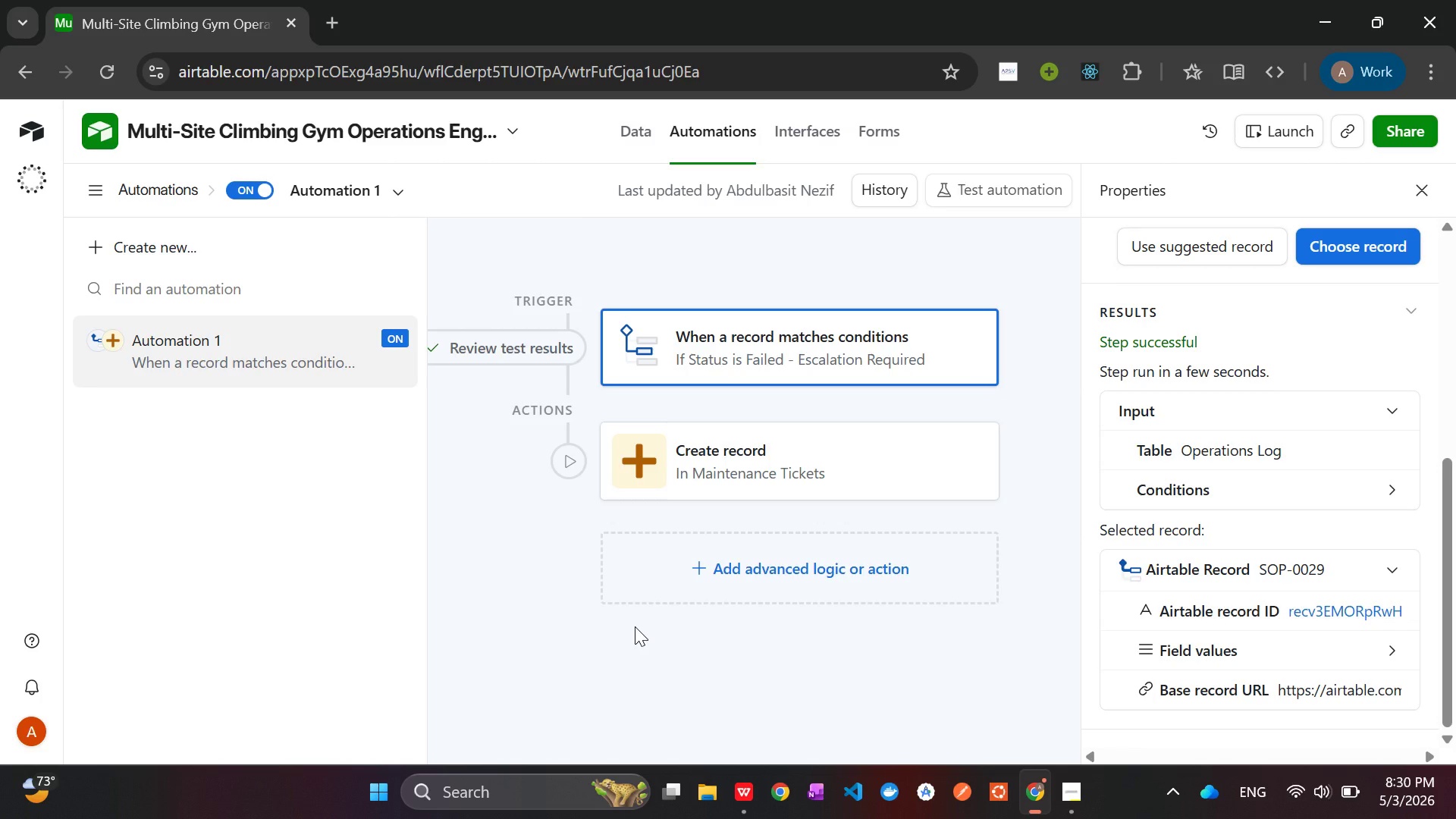 
wait(35.22)
 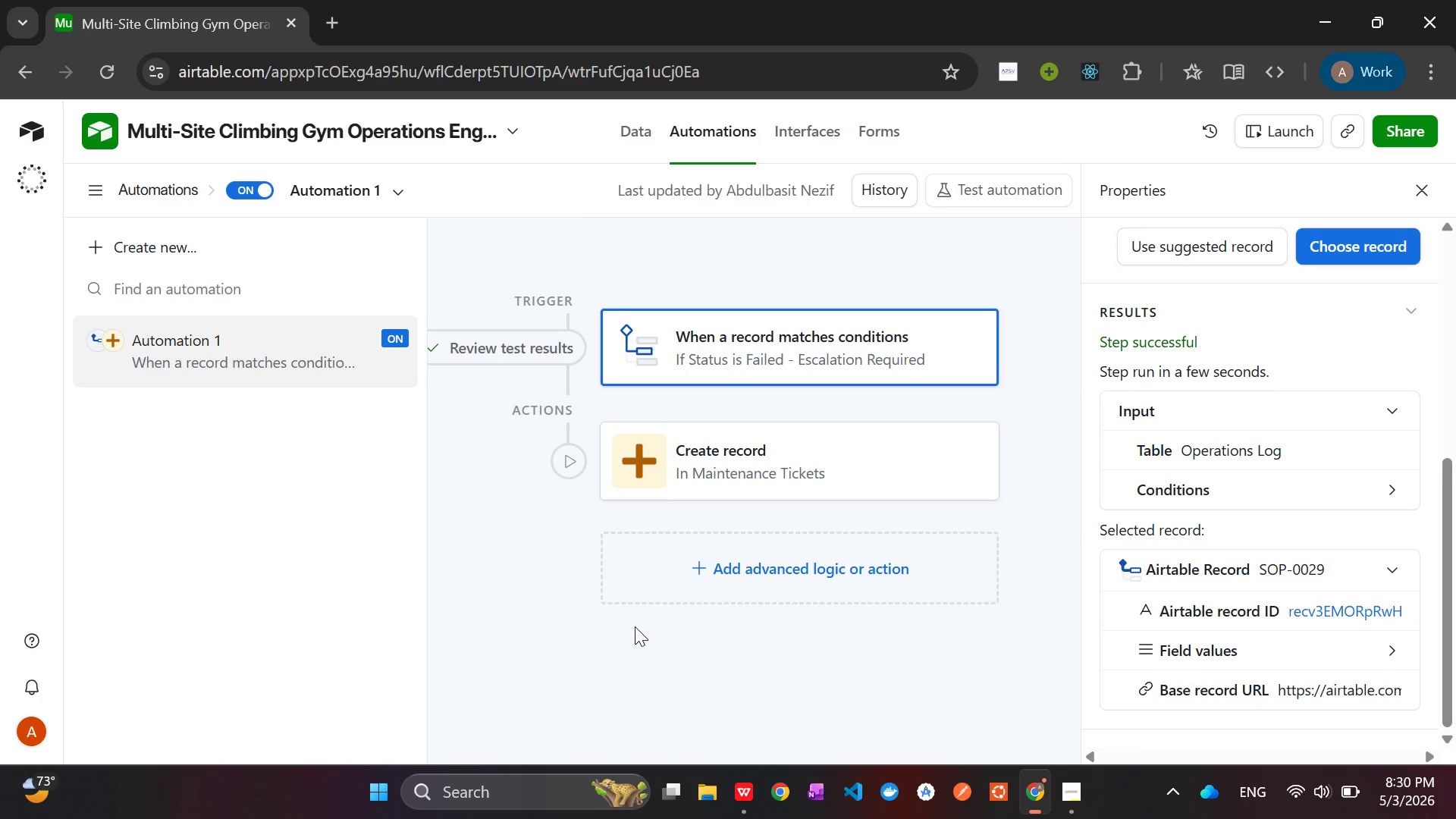 
left_click([630, 136])
 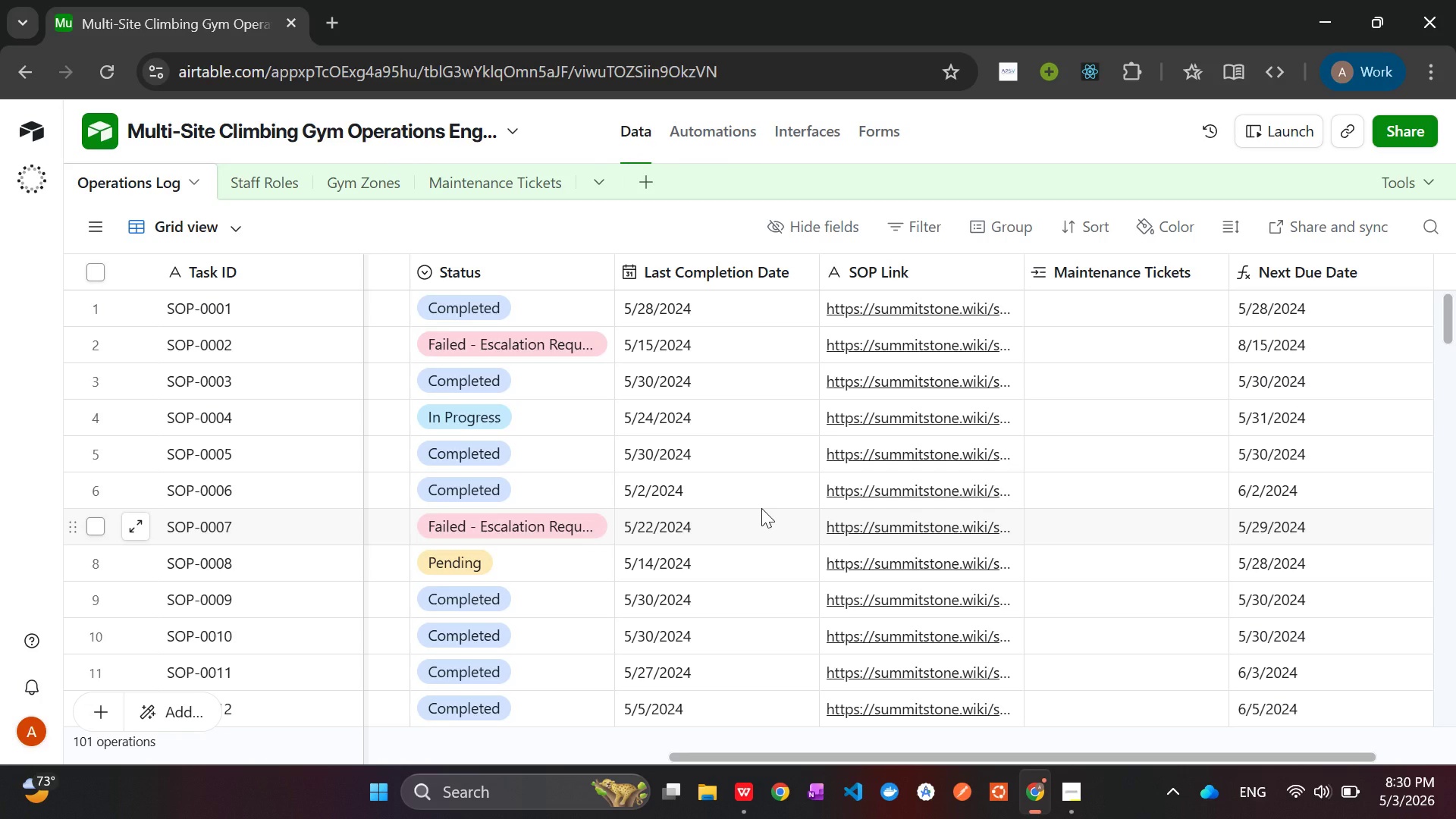 
wait(11.96)
 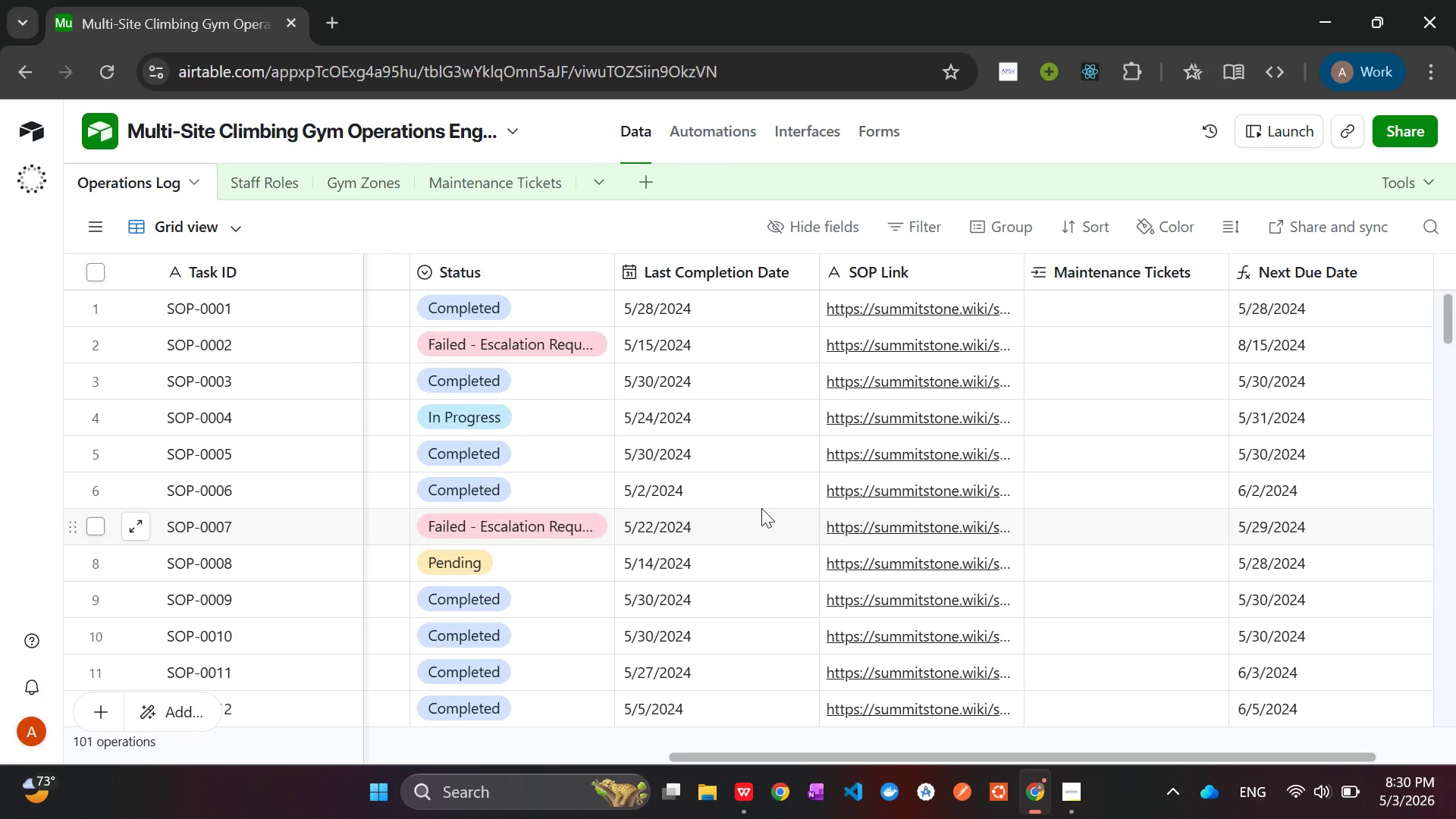 
mouse_move([855, 523])
 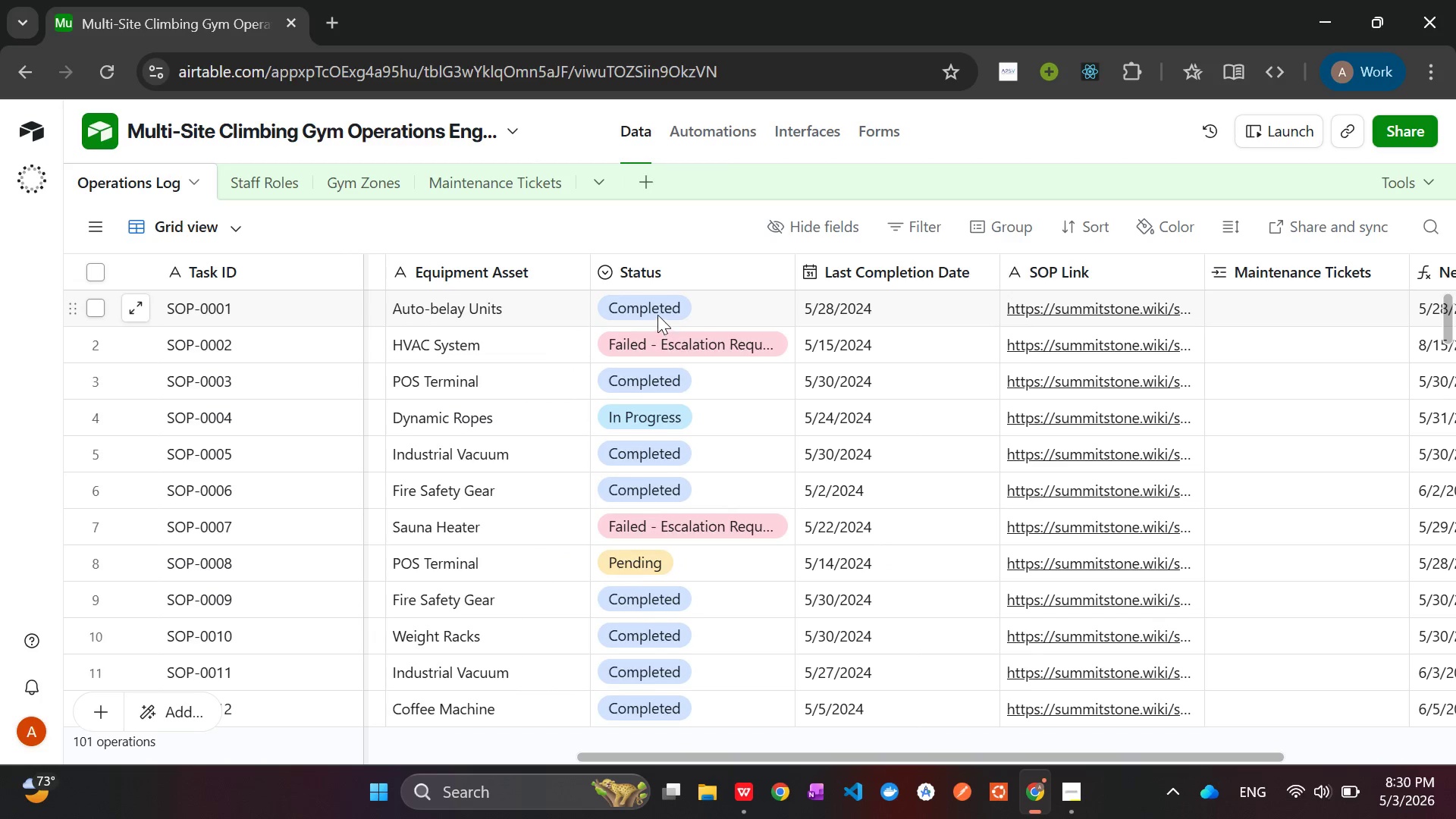 
mouse_move([643, 331])
 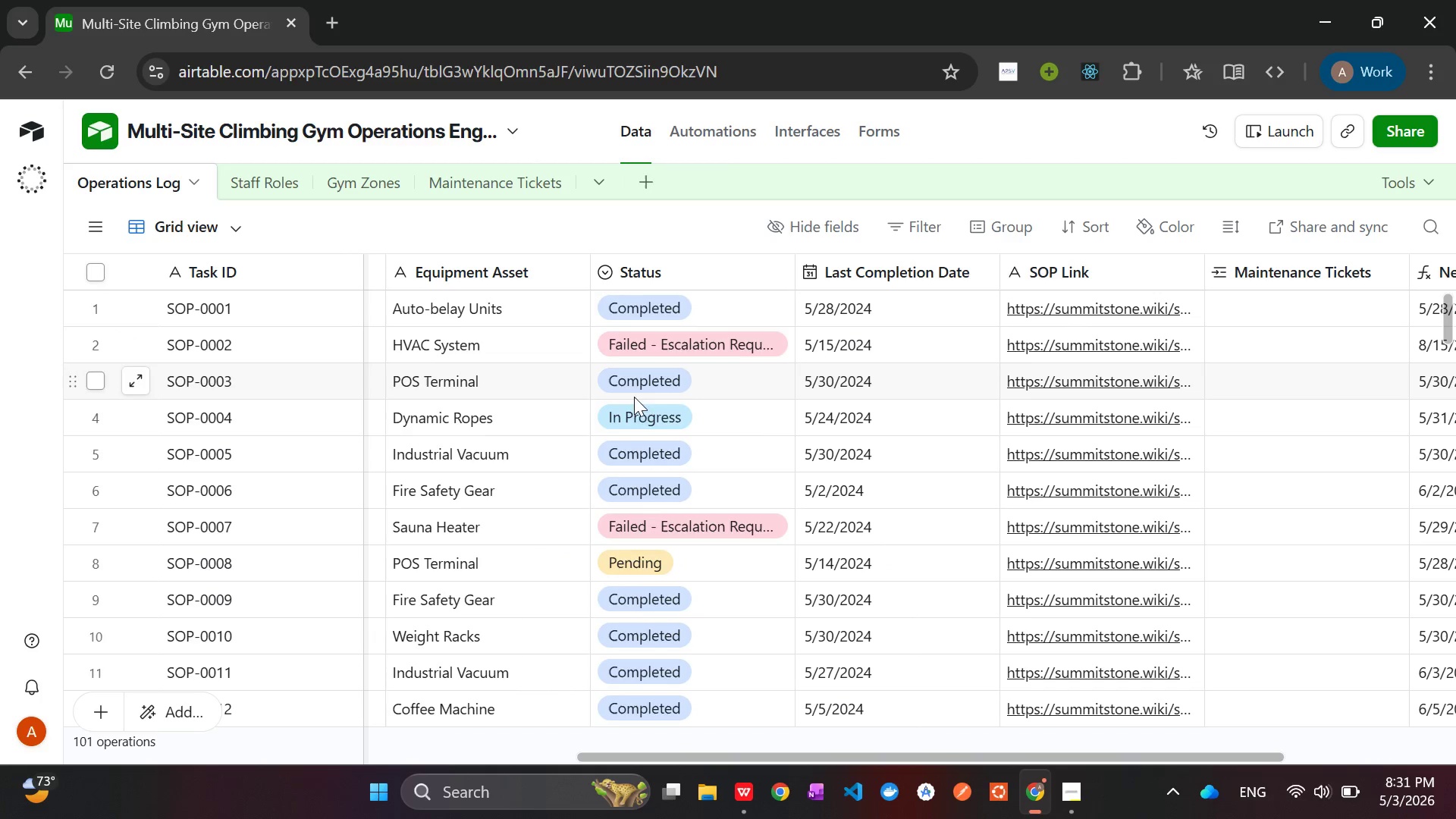 
mouse_move([646, 394])
 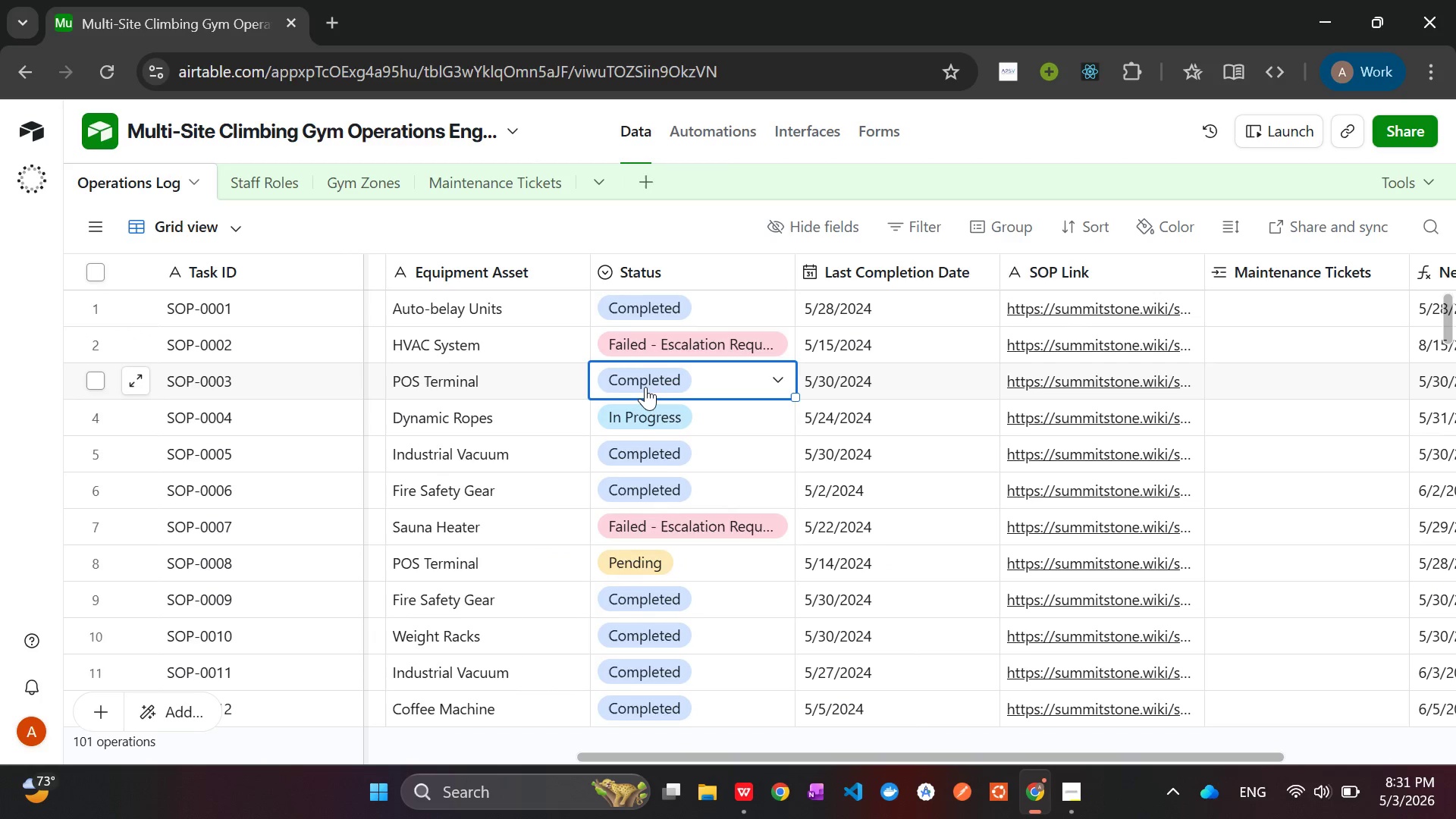 
left_click([645, 387])
 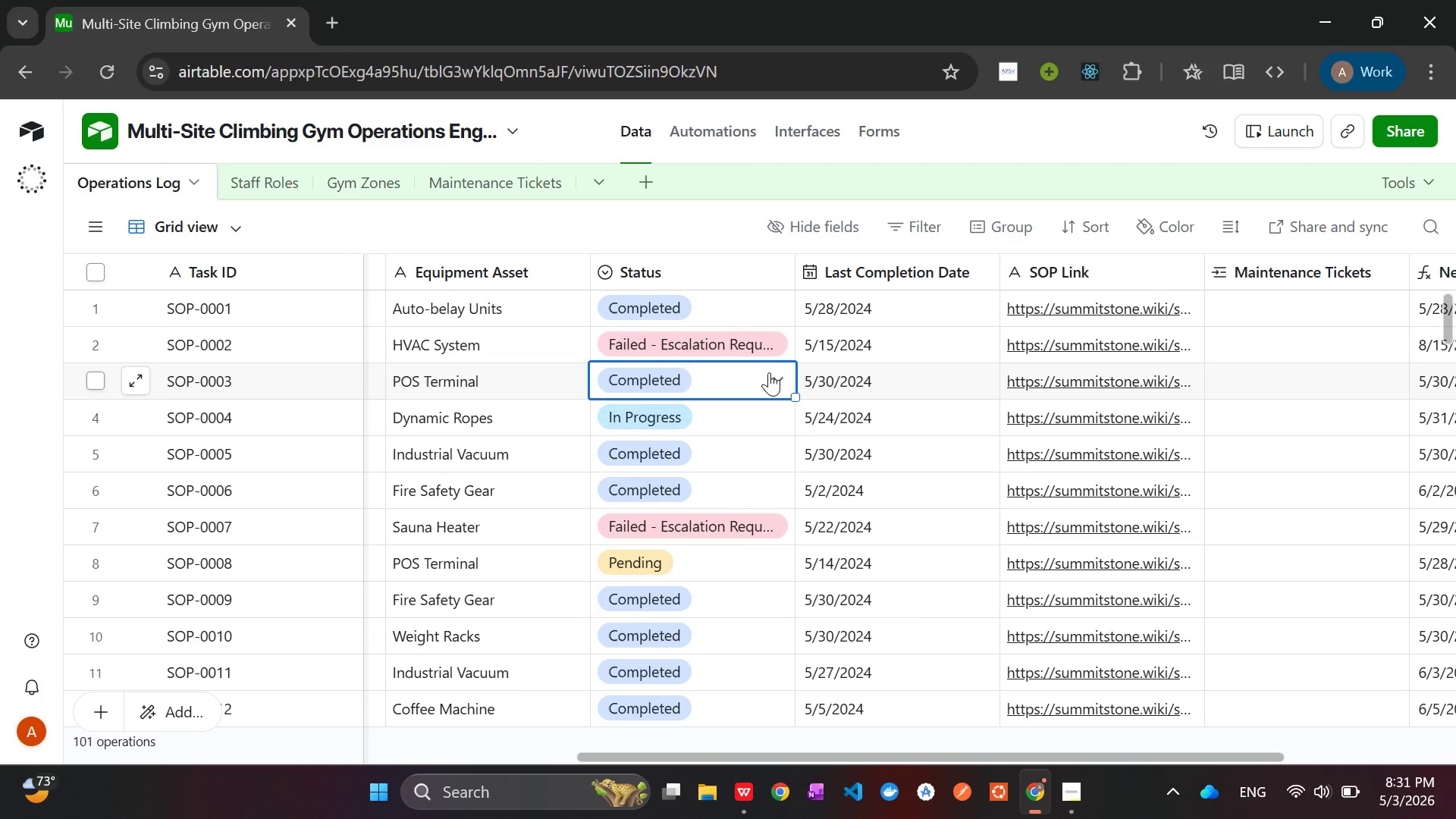 
left_click([769, 372])
 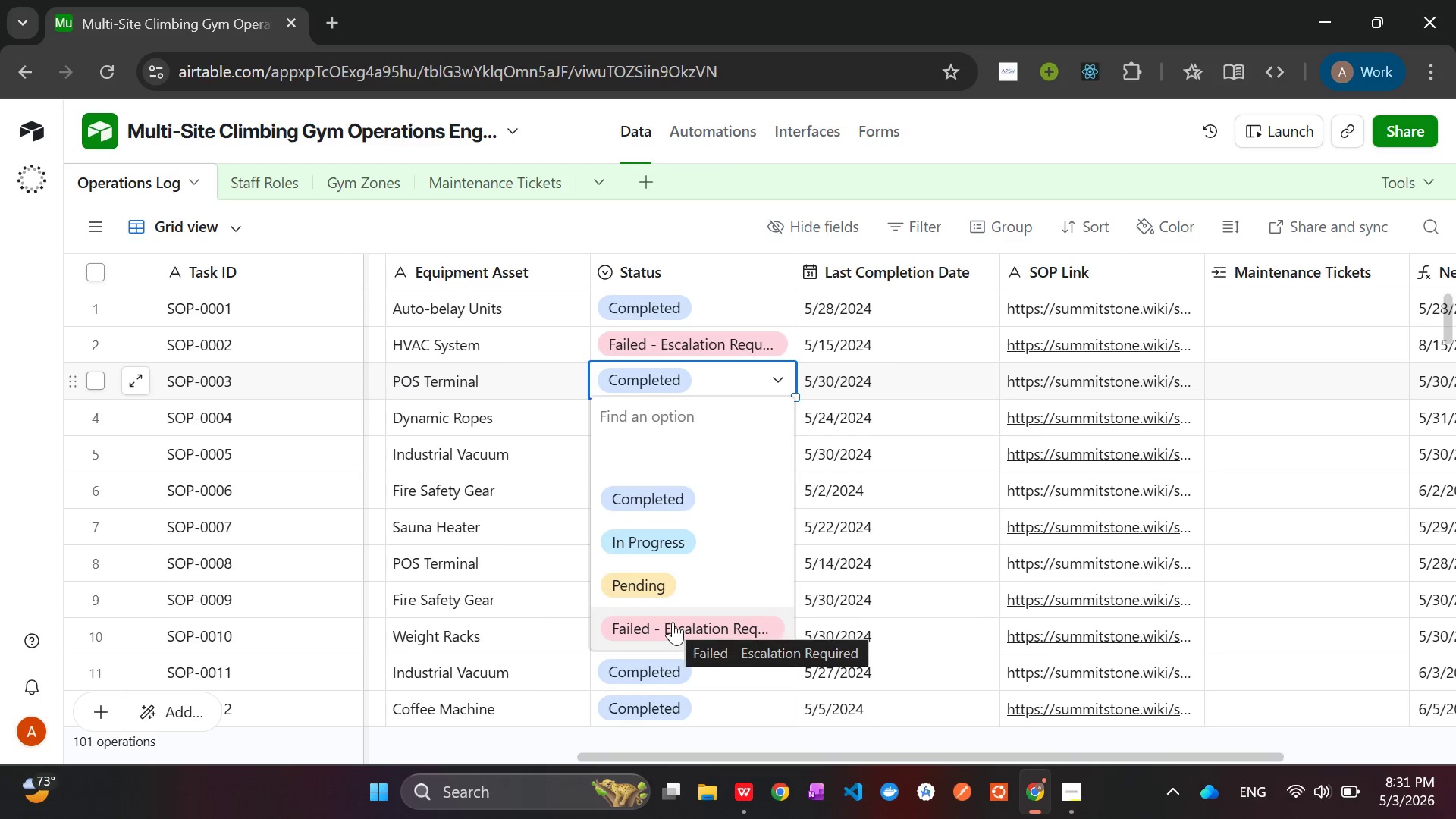 
wait(8.11)
 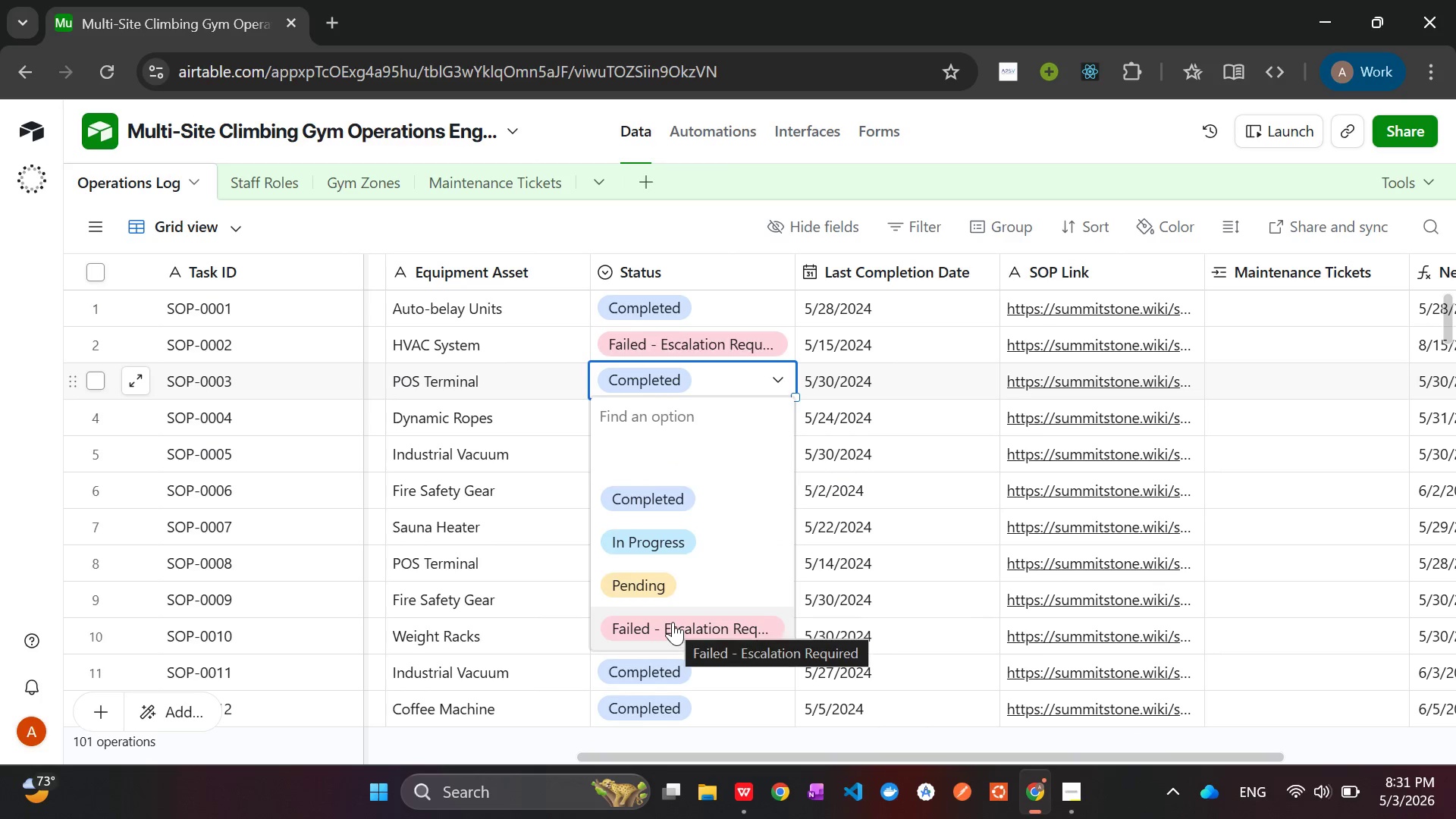 
left_click([673, 622])
 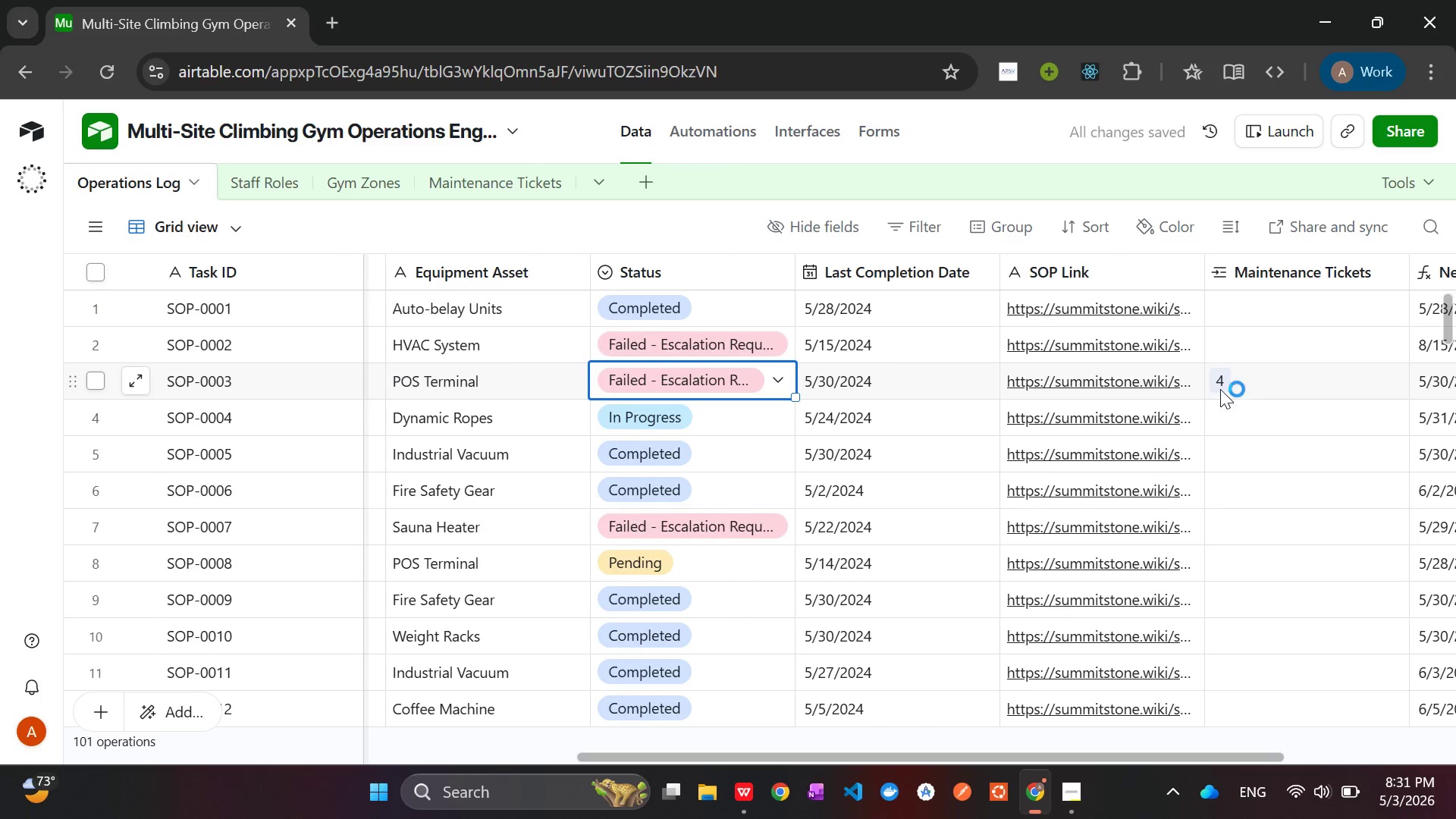 
wait(11.02)
 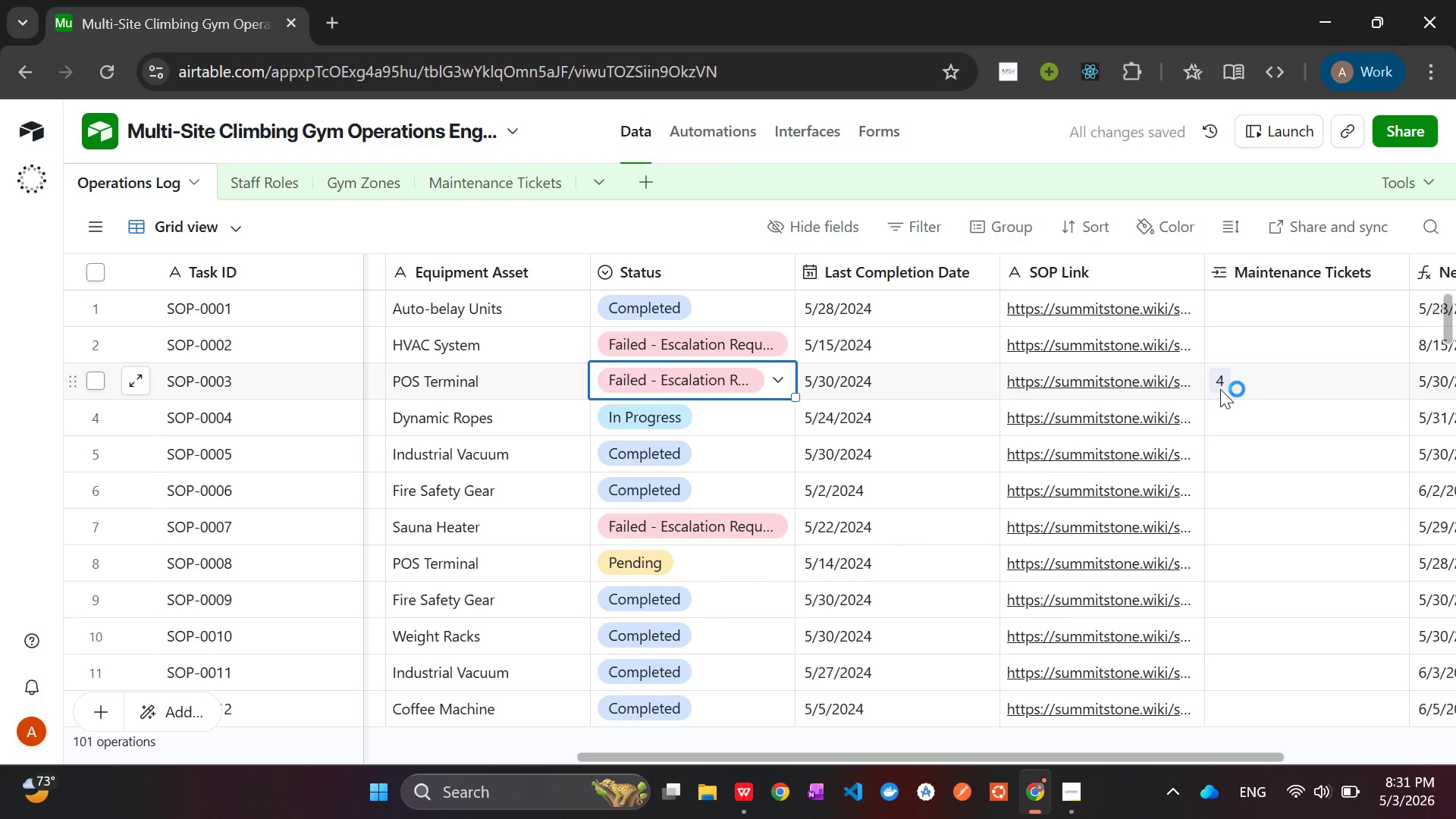 
left_click([767, 383])
 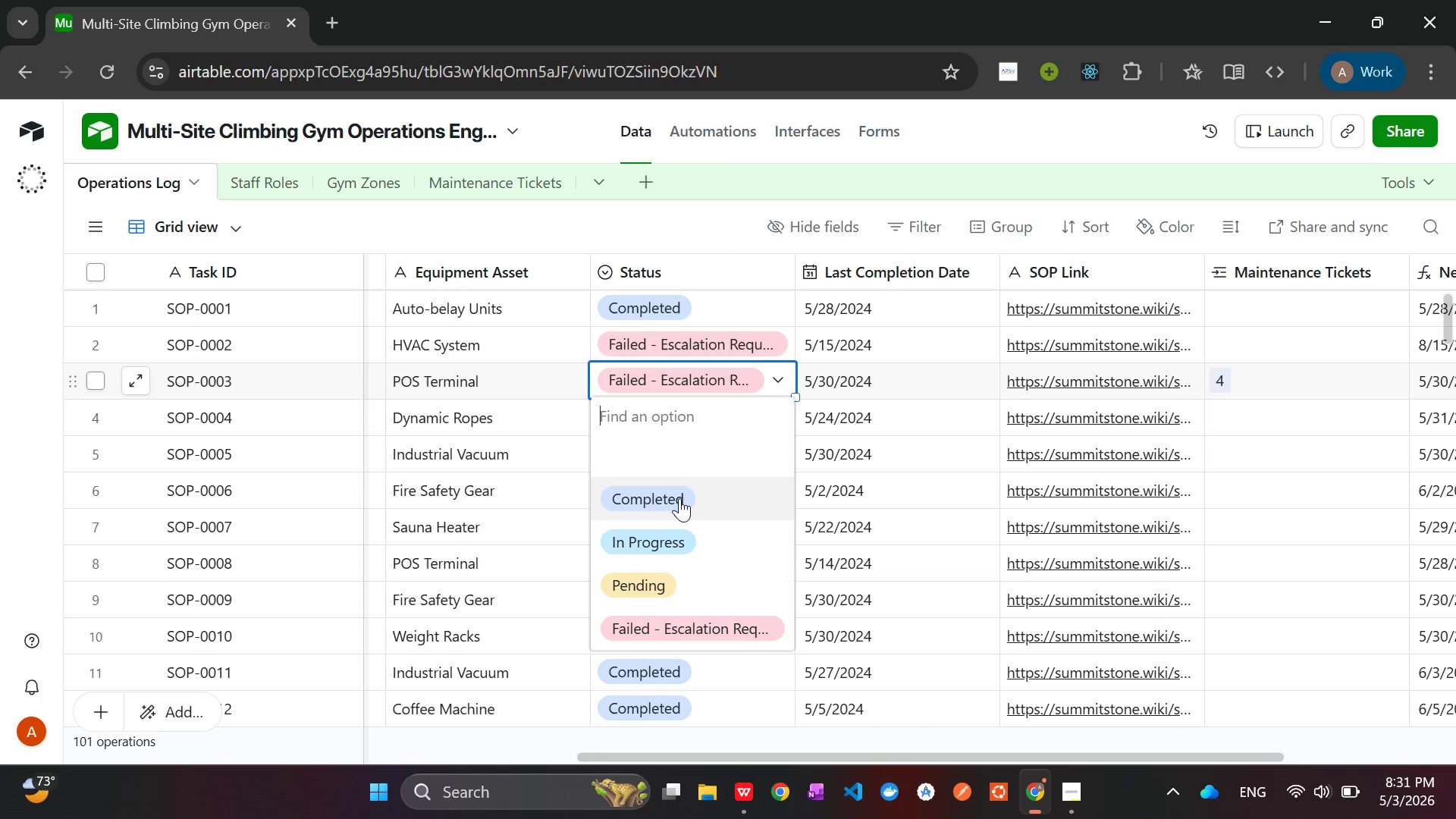 
left_click([679, 498])
 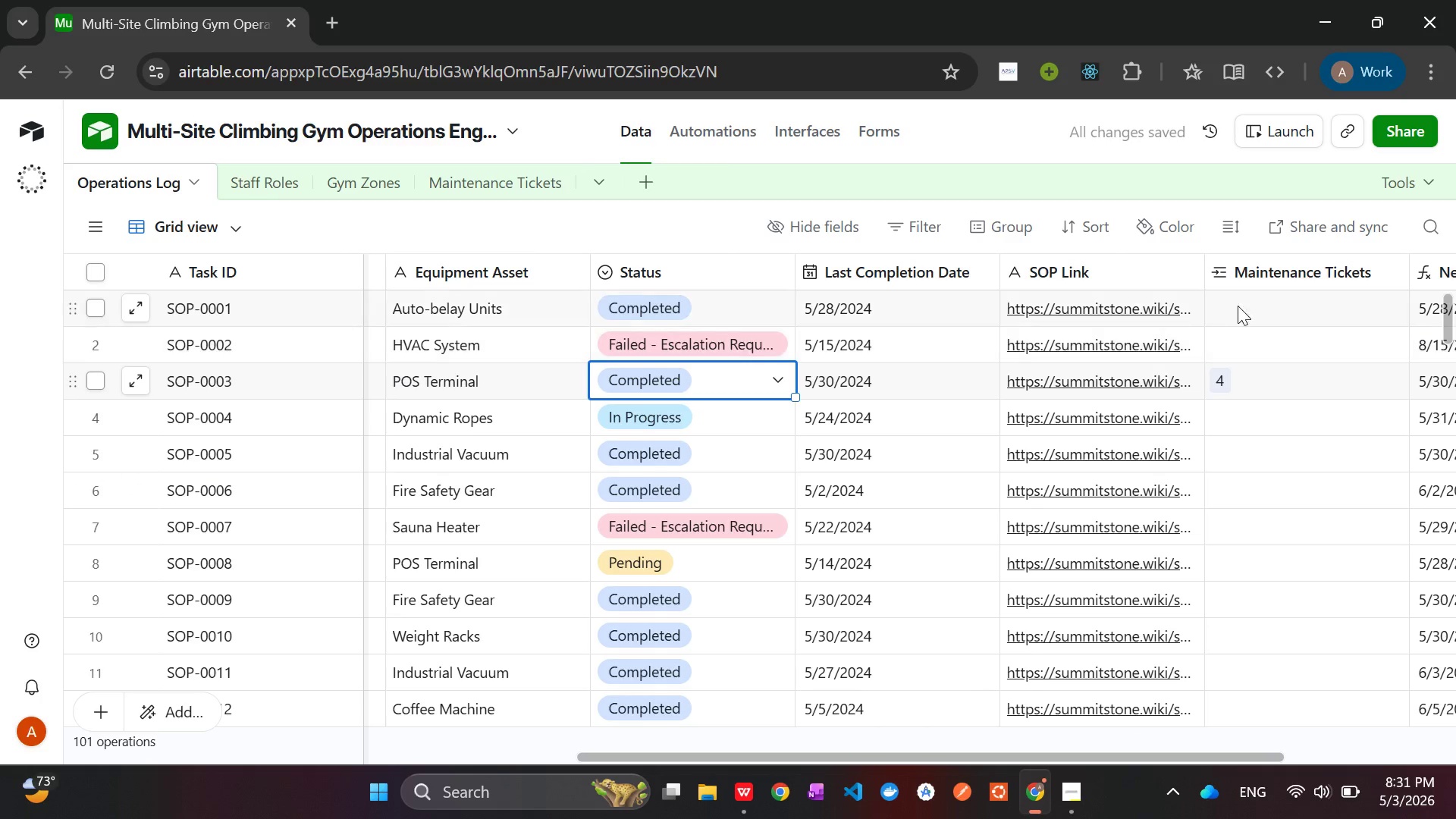 
wait(5.47)
 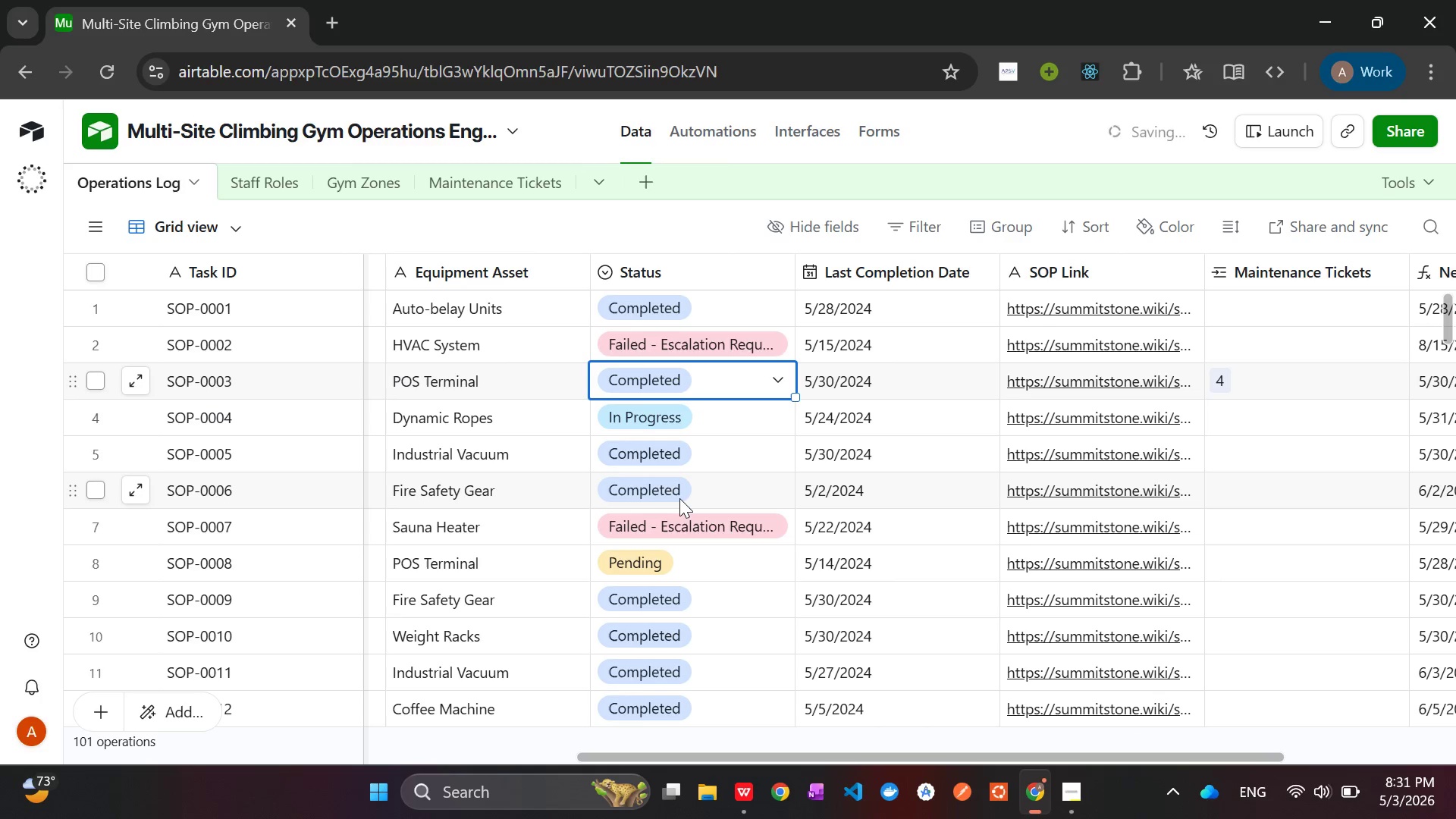 
left_click([1244, 373])
 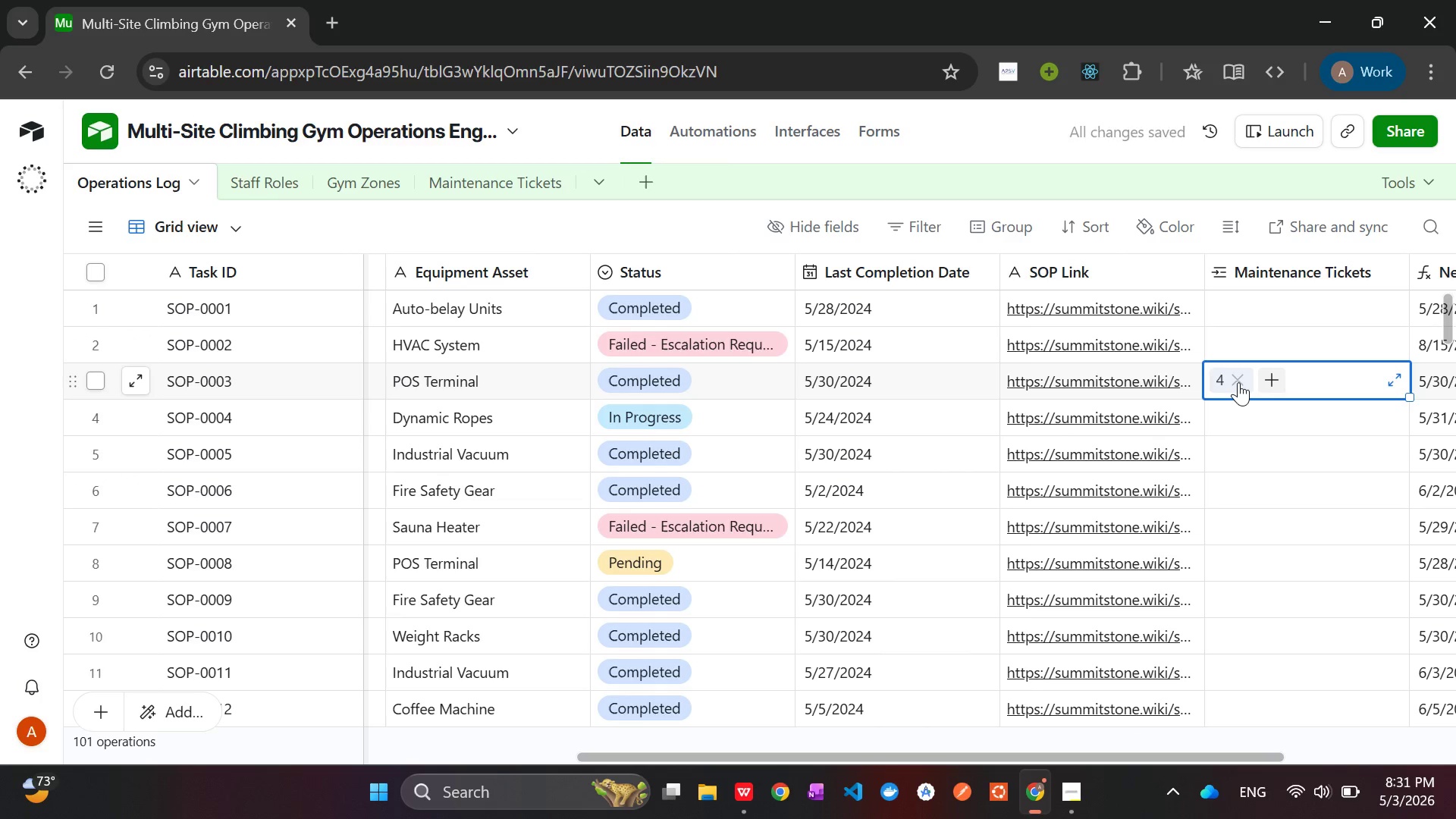 
left_click([1238, 382])
 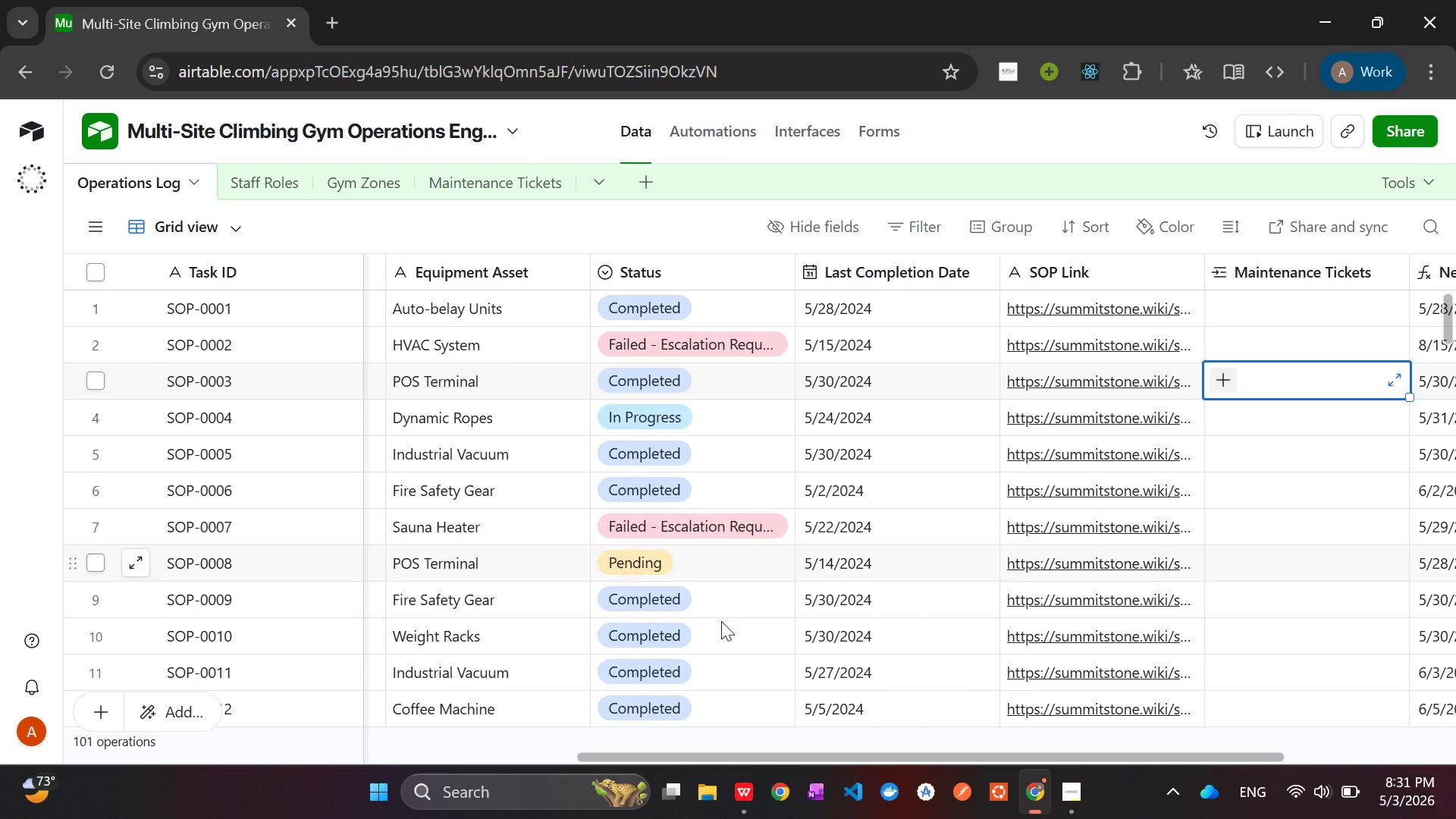 
wait(26.3)
 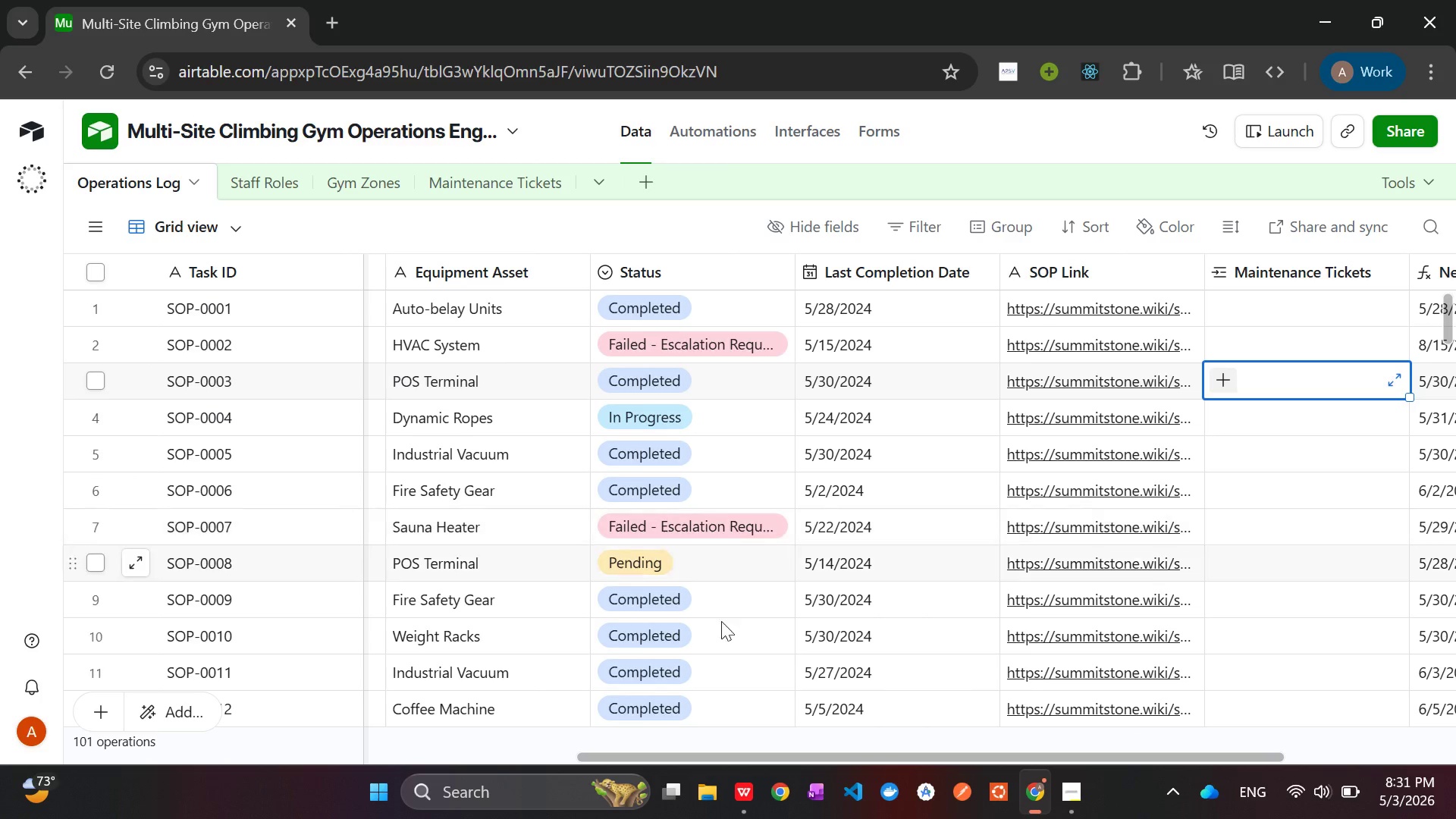 
left_click([704, 451])
 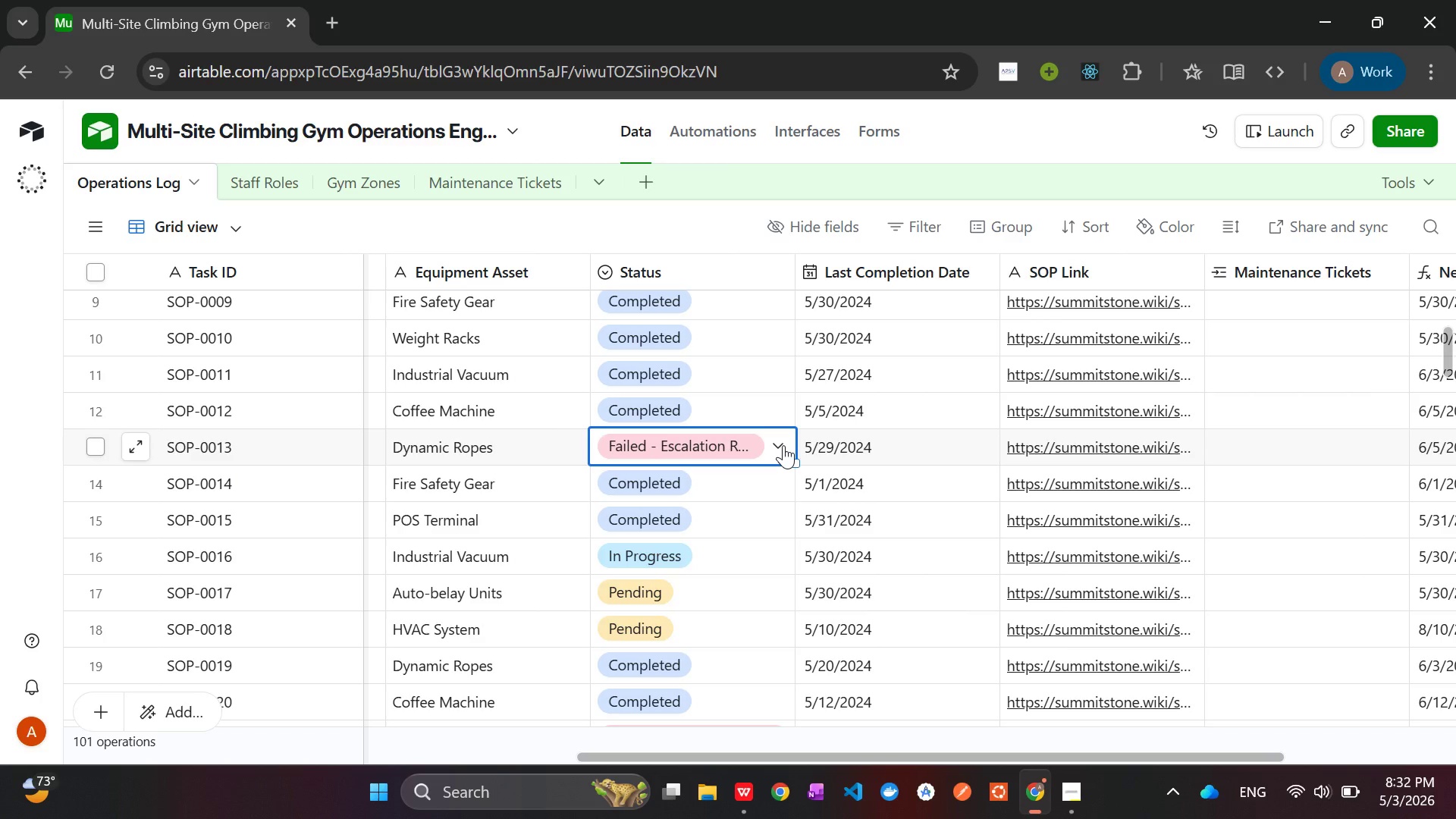 
left_click([783, 445])
 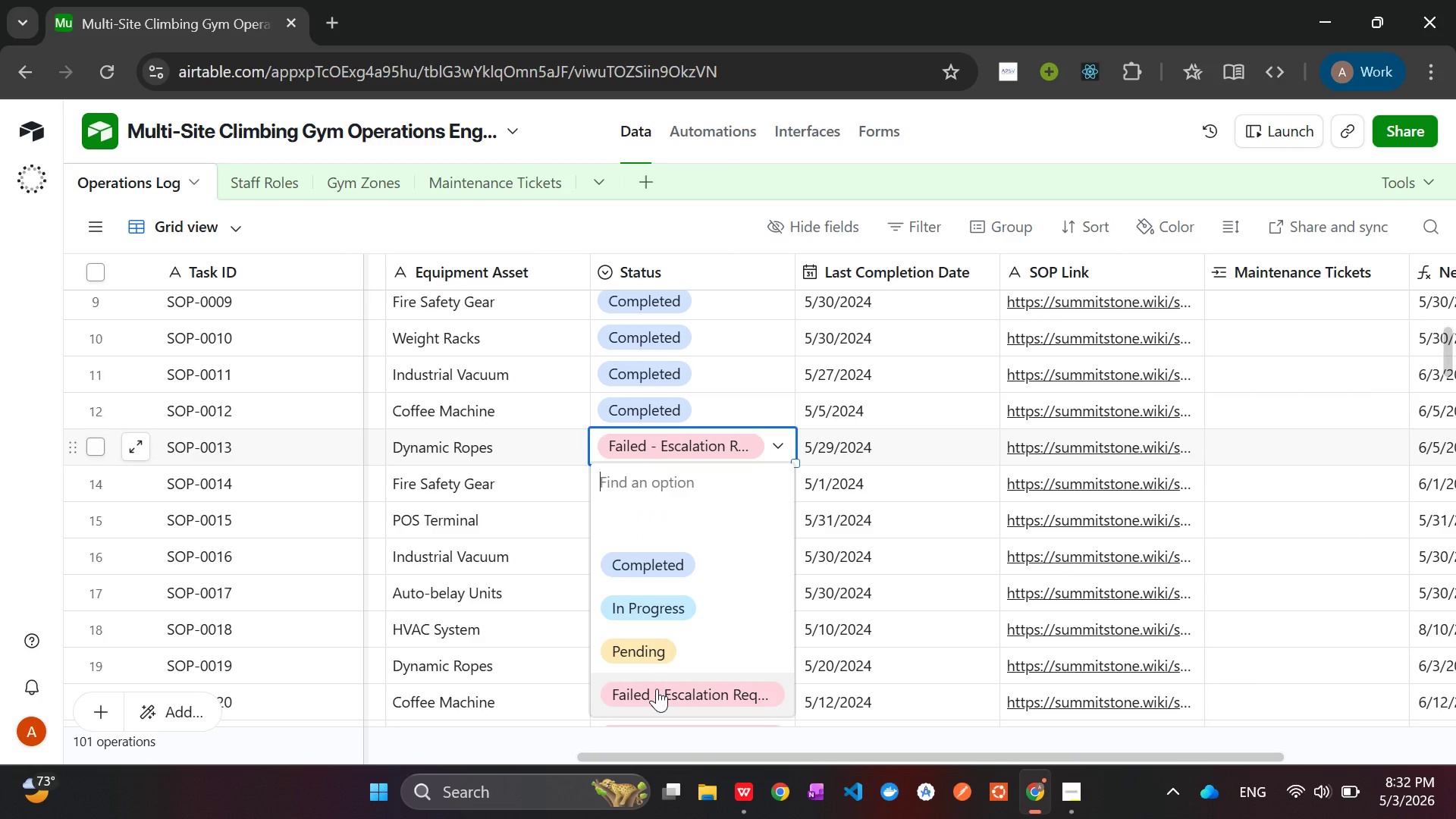 
left_click([657, 689])
 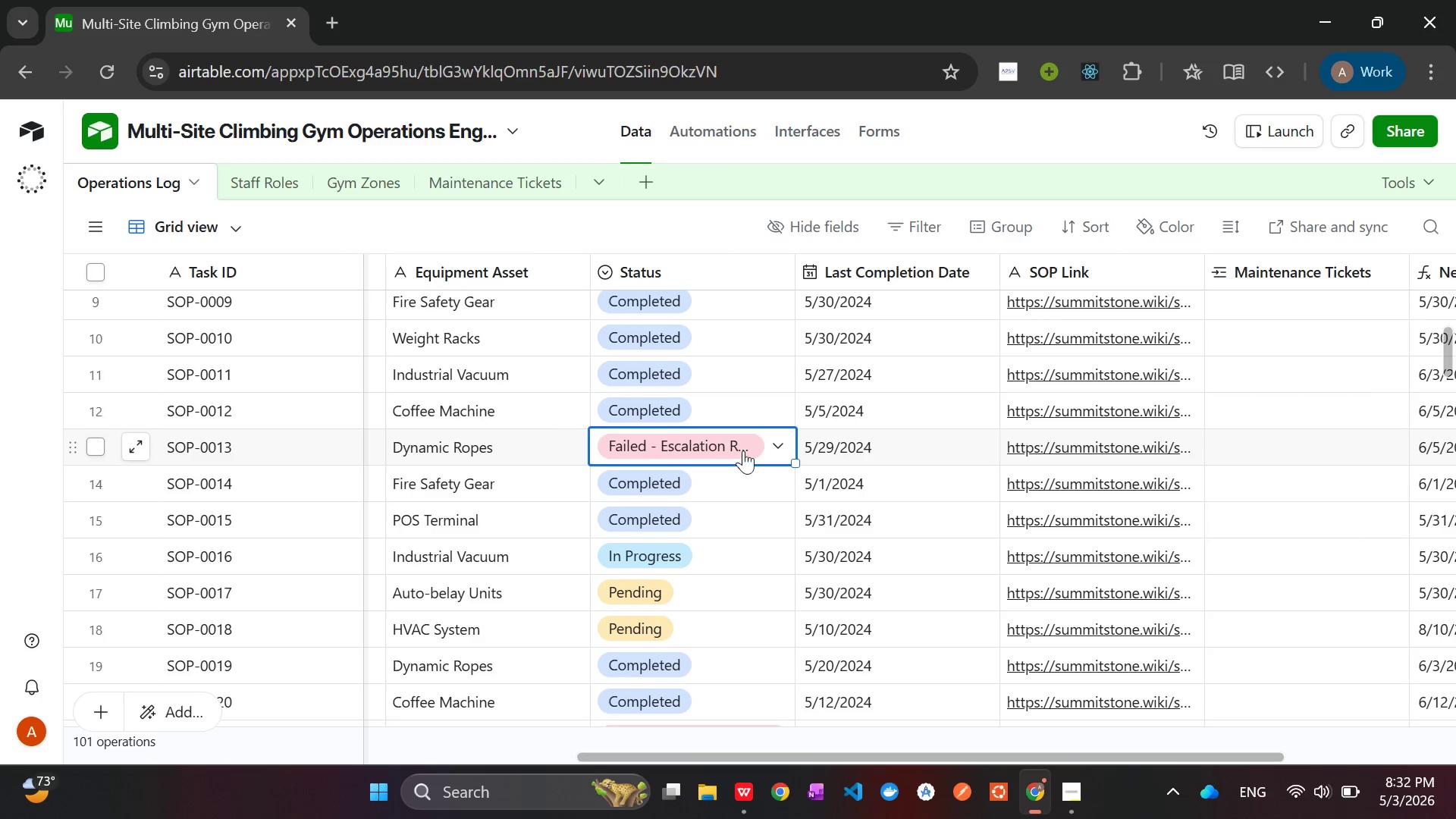 
left_click([765, 438])
 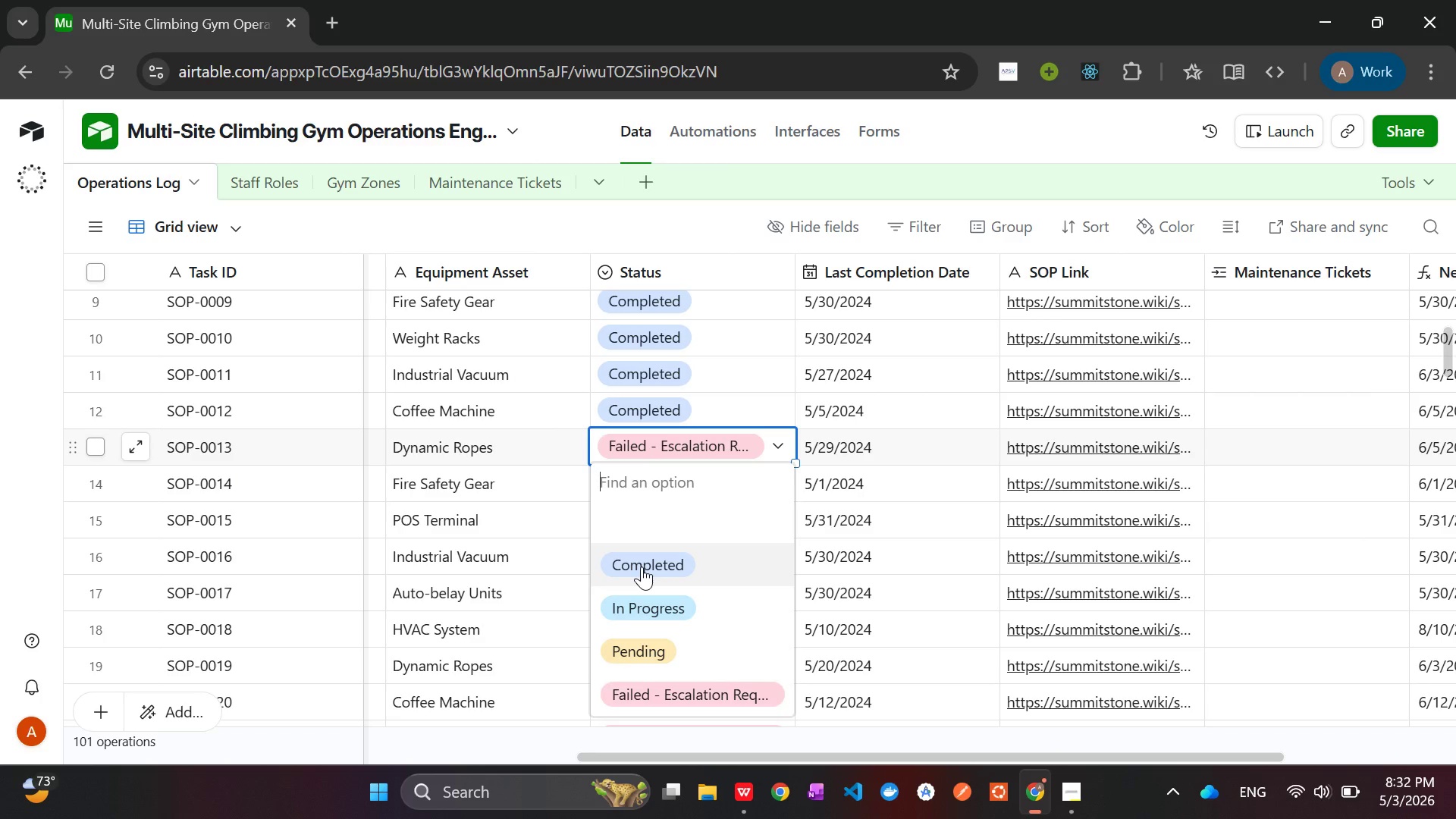 
left_click([642, 566])
 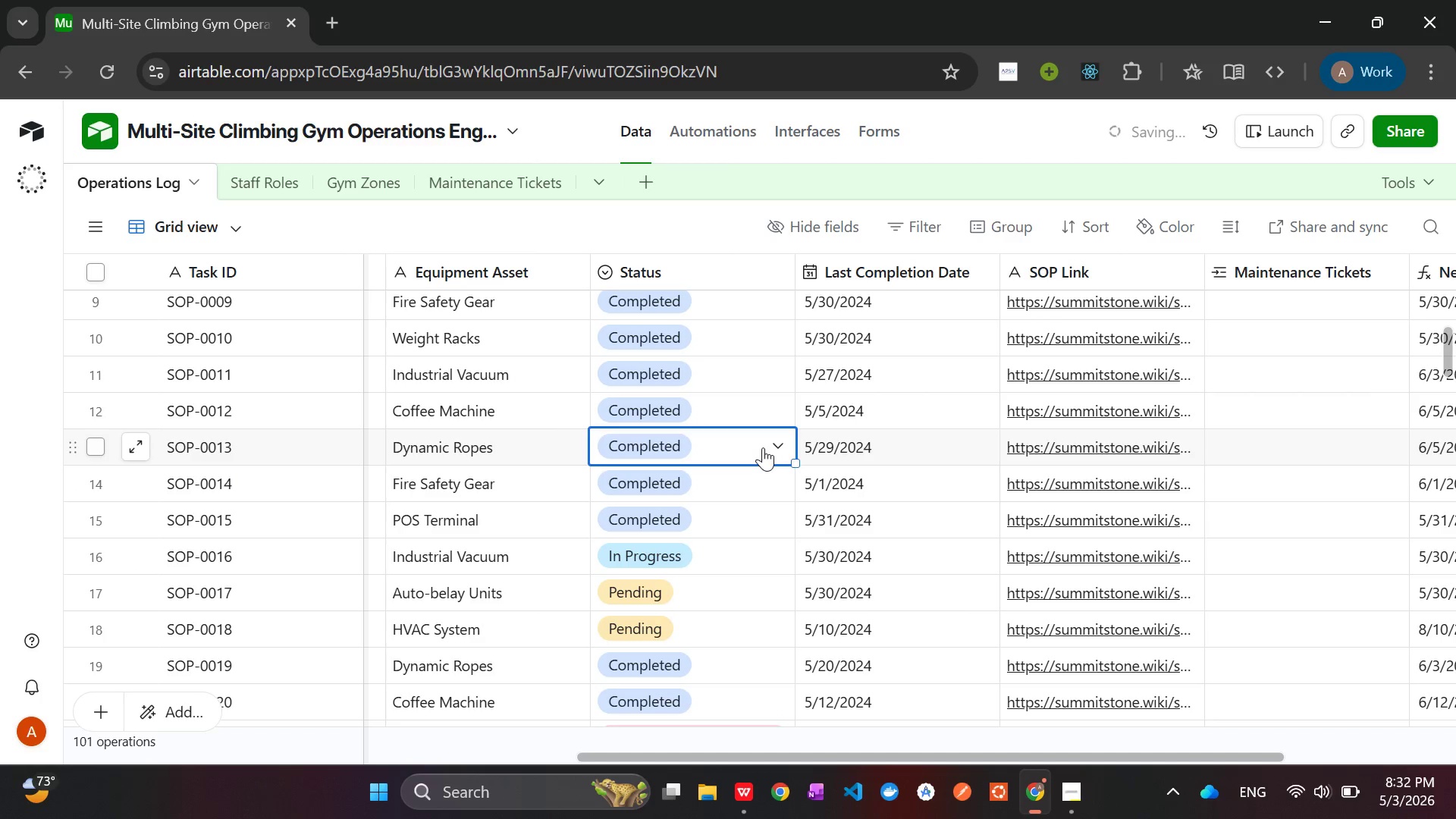 
left_click([763, 447])
 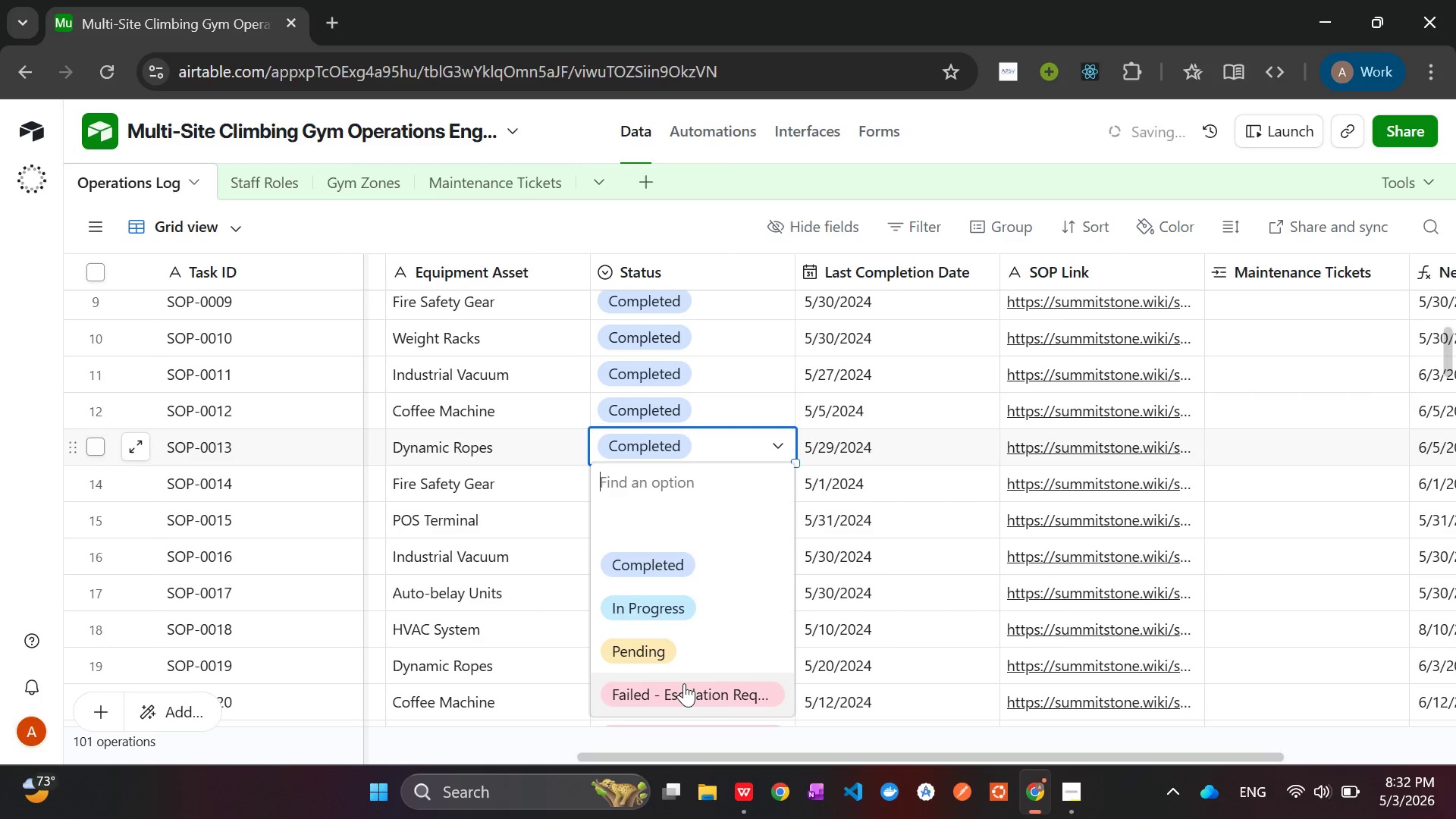 
left_click([684, 683])
 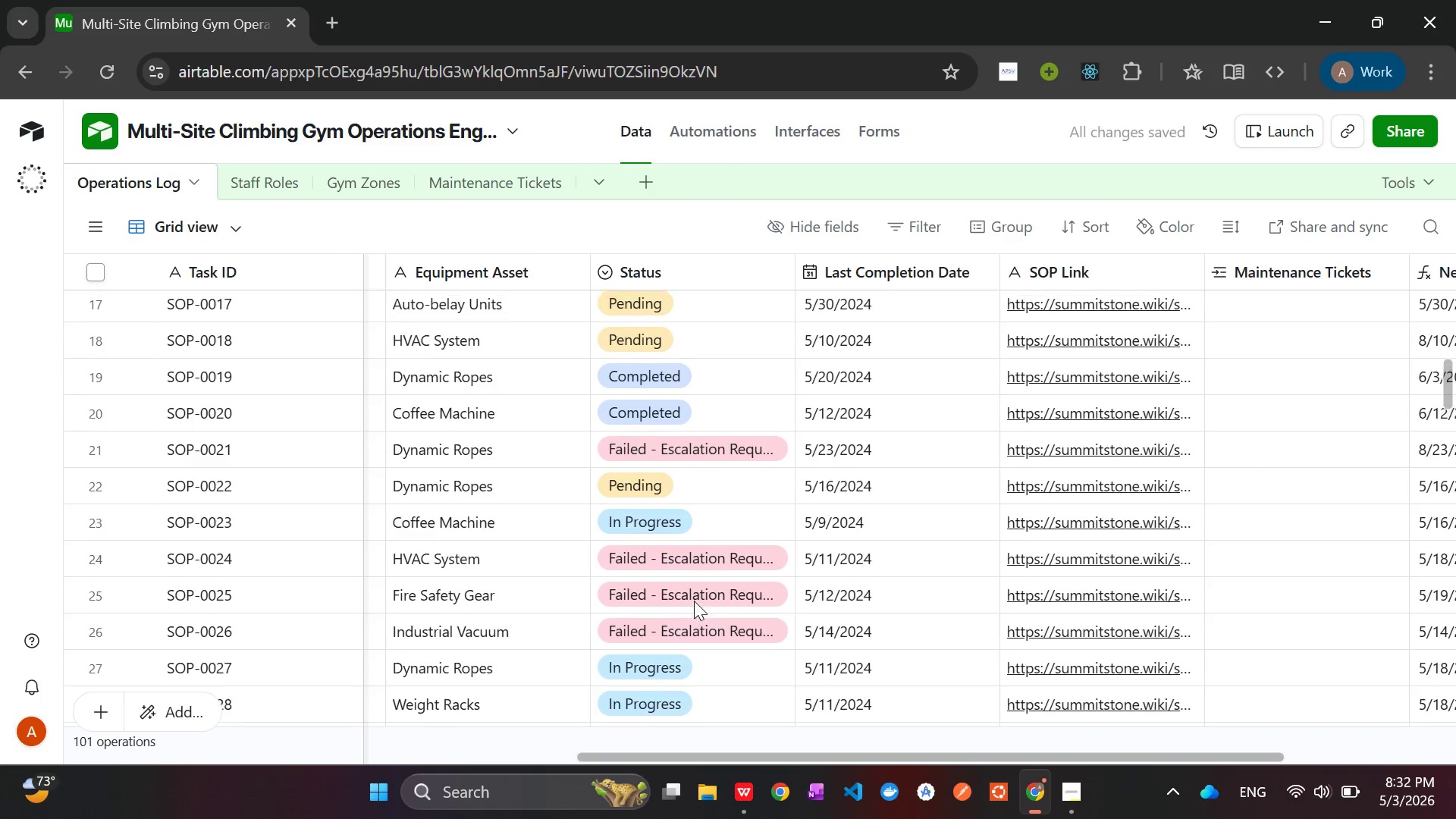 
wait(6.73)
 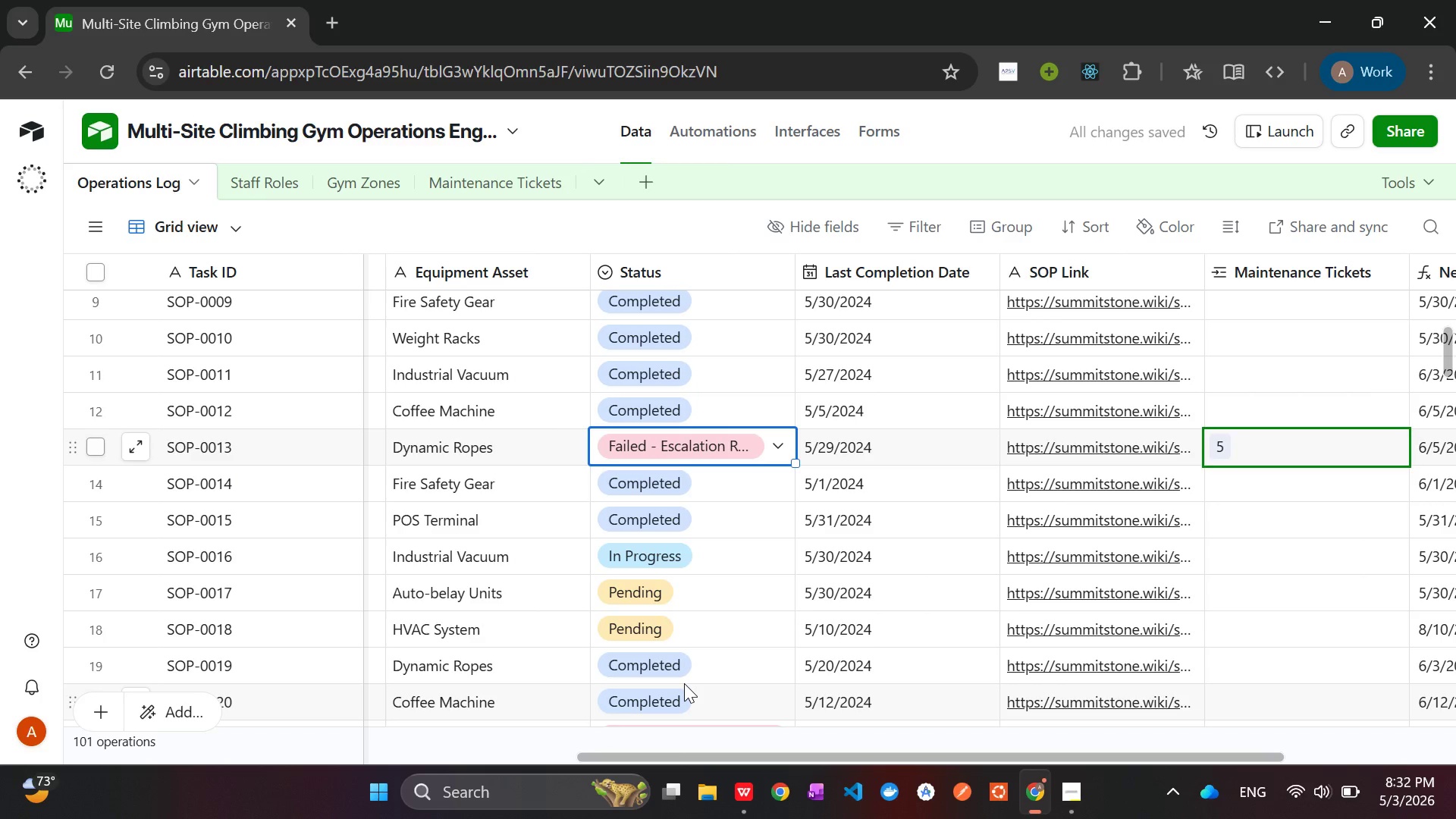 
left_click([706, 570])
 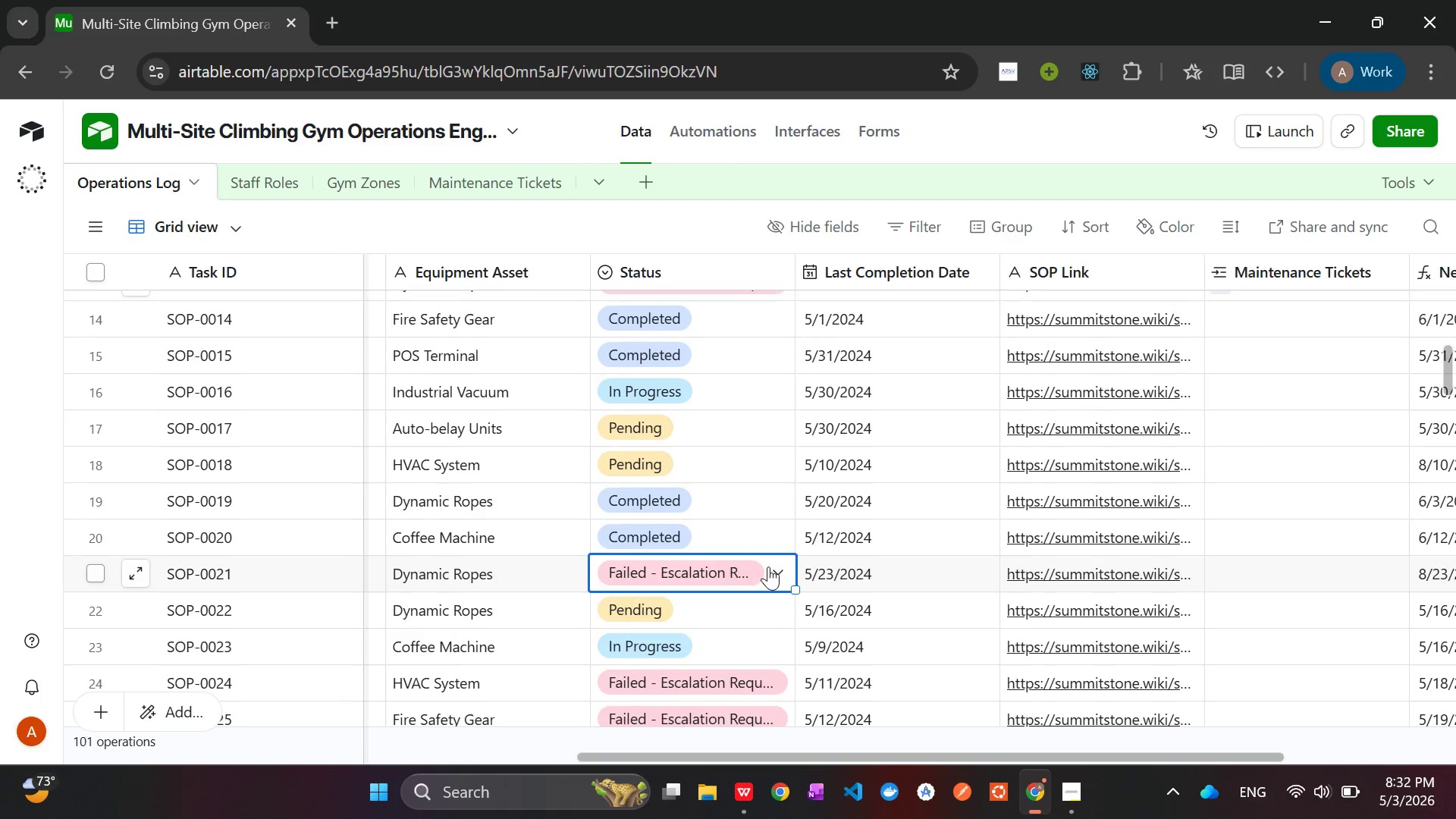 
left_click([768, 566])
 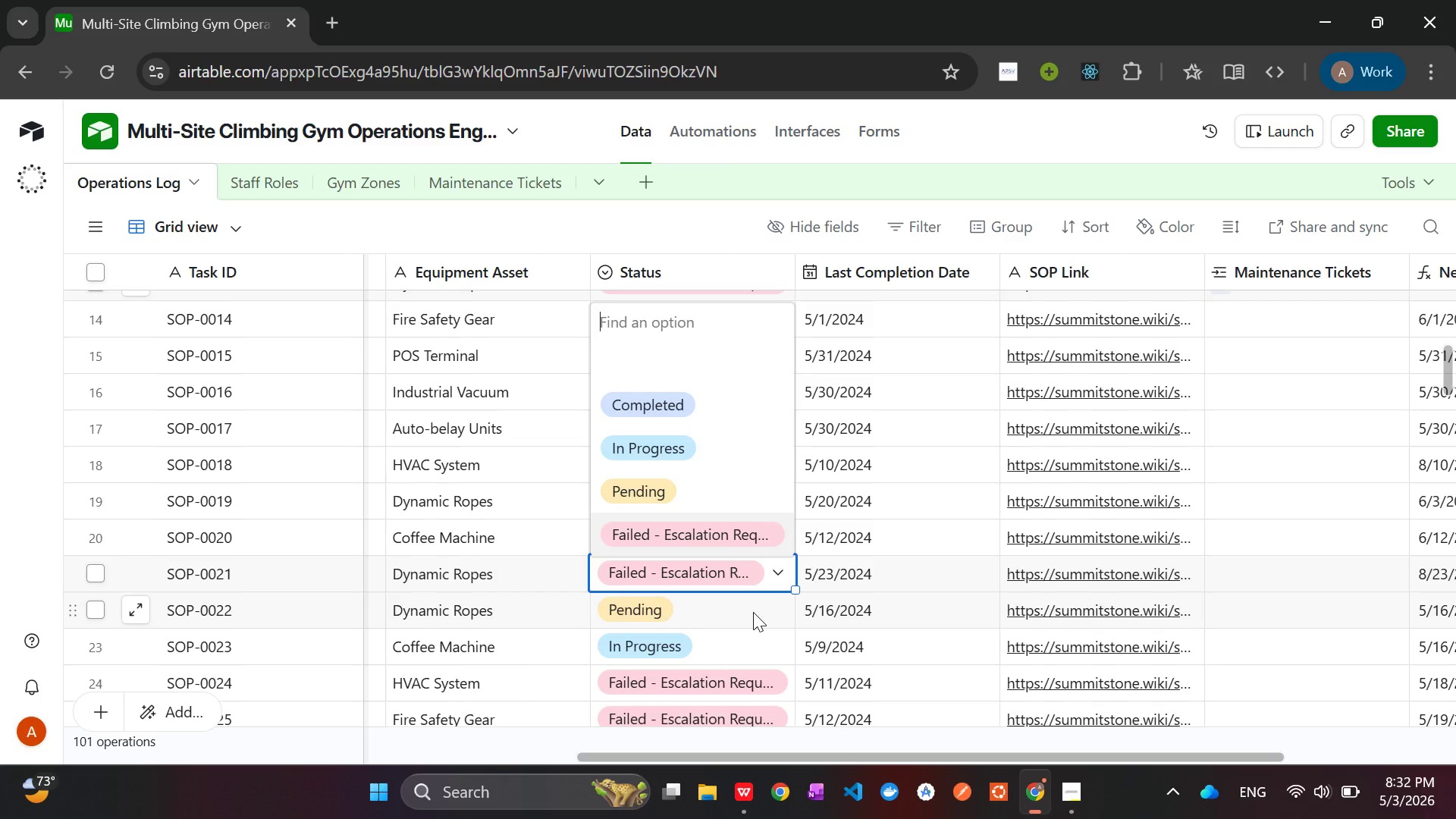 
wait(8.66)
 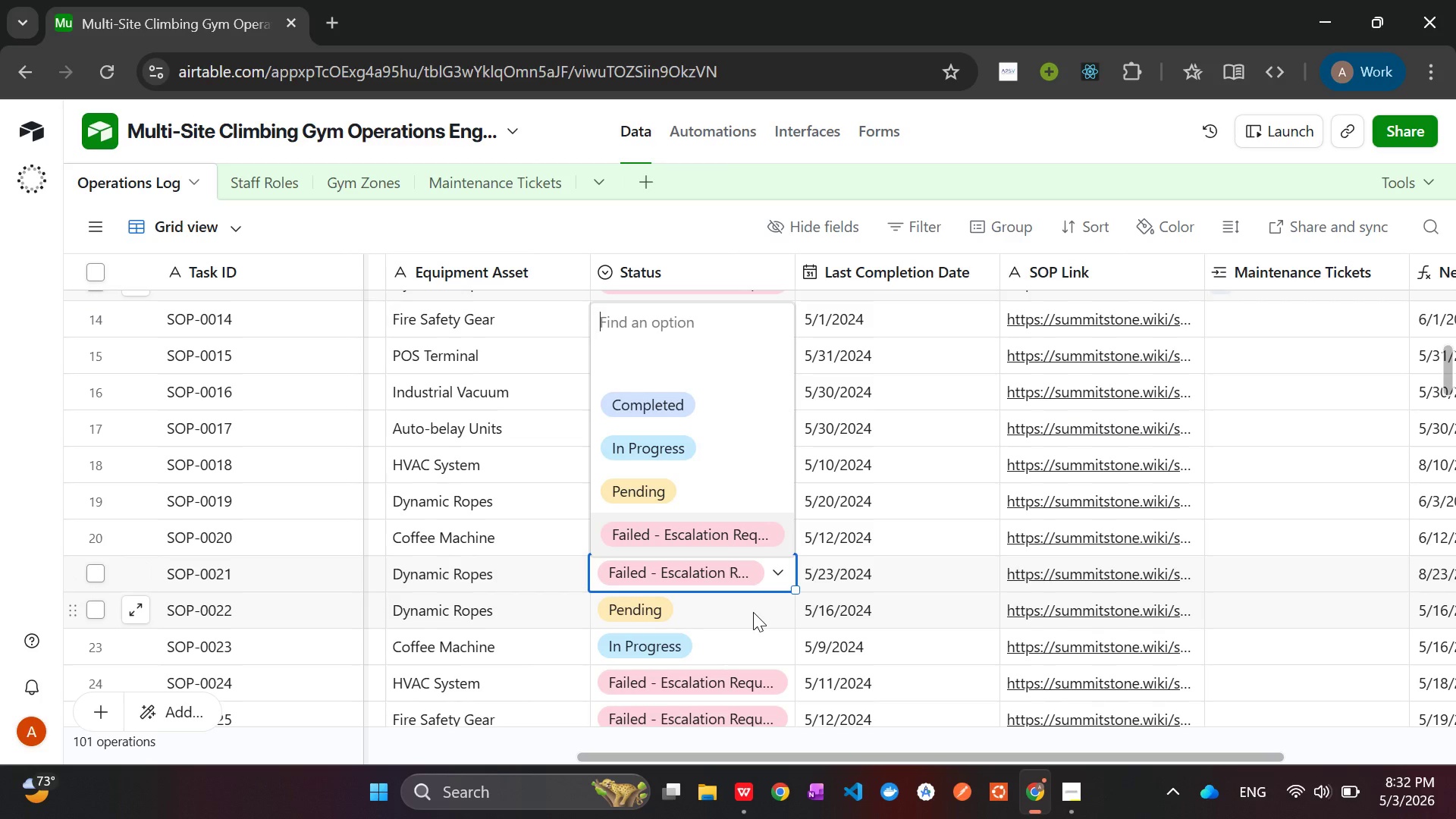 
left_click([724, 307])
 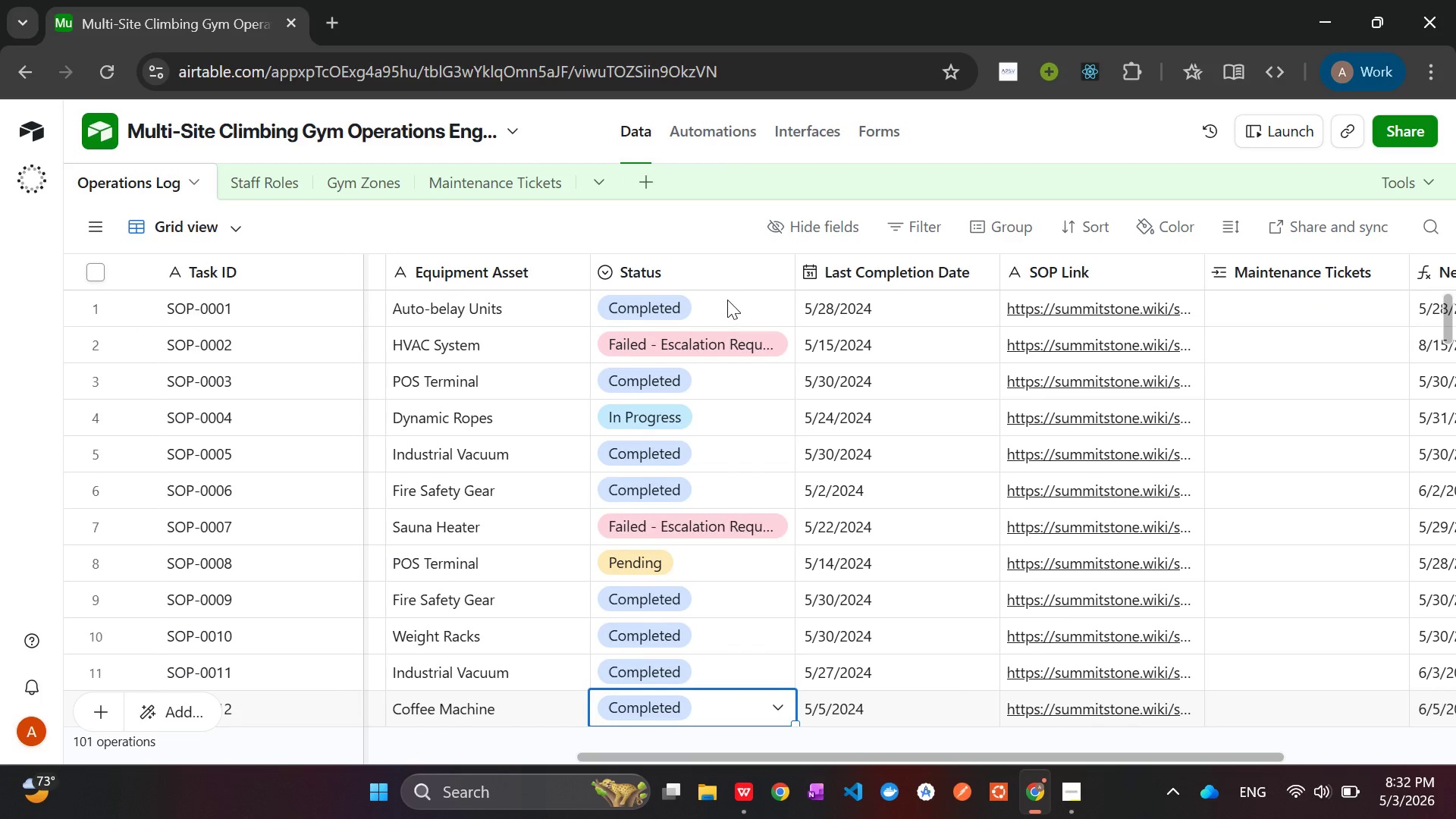 
left_click([727, 300])
 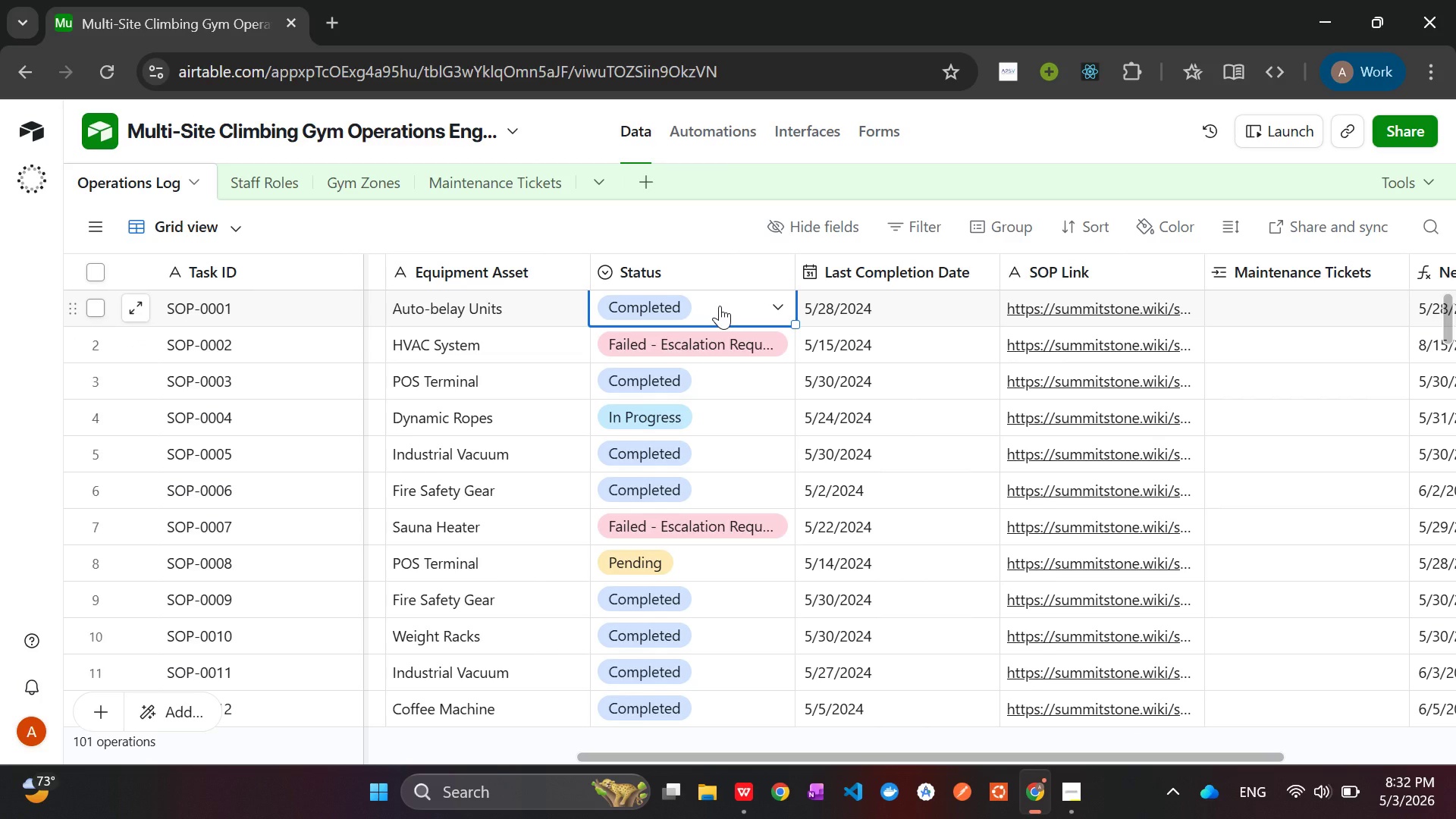 
left_click([720, 306])
 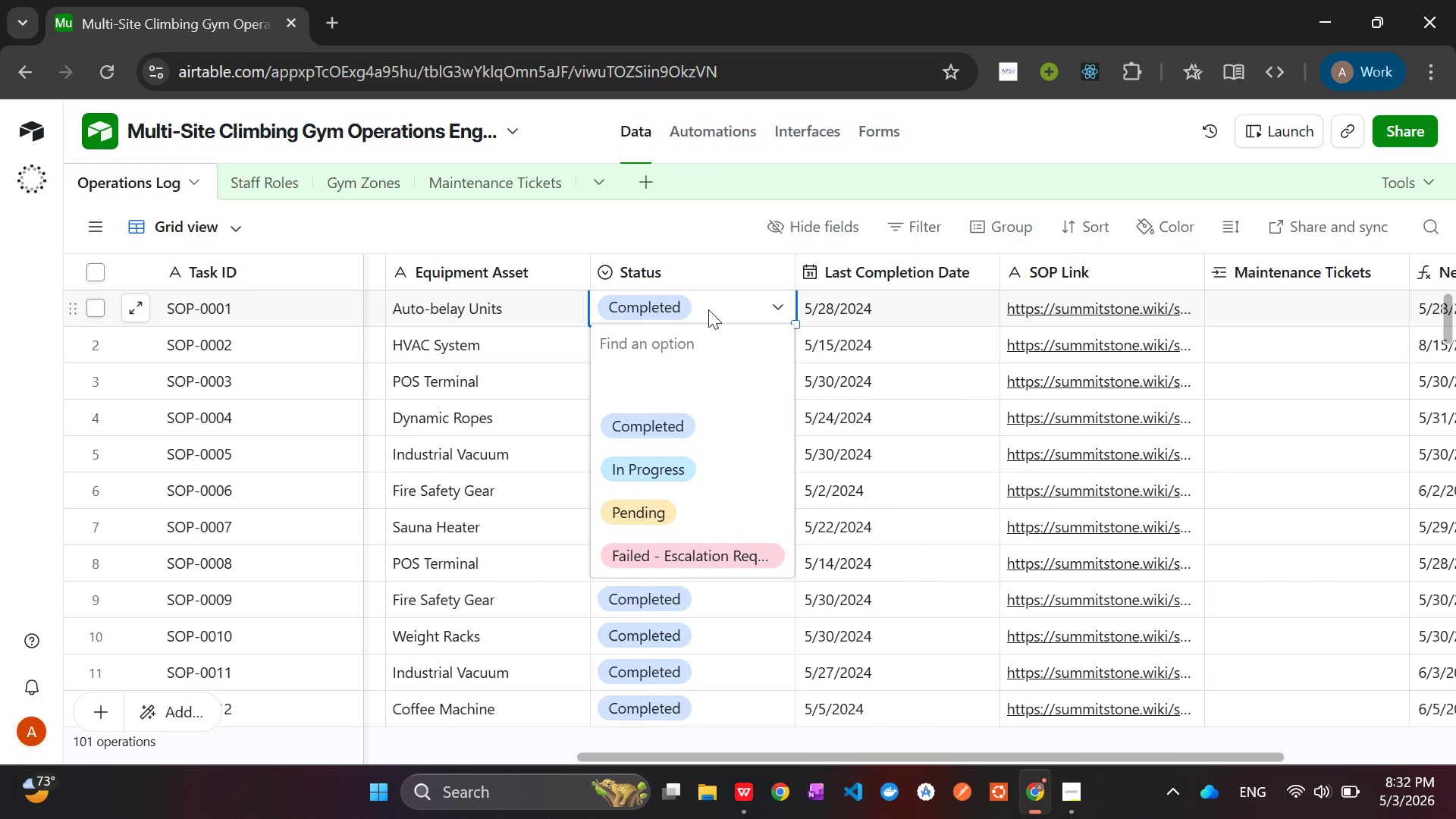 
left_click([708, 309])
 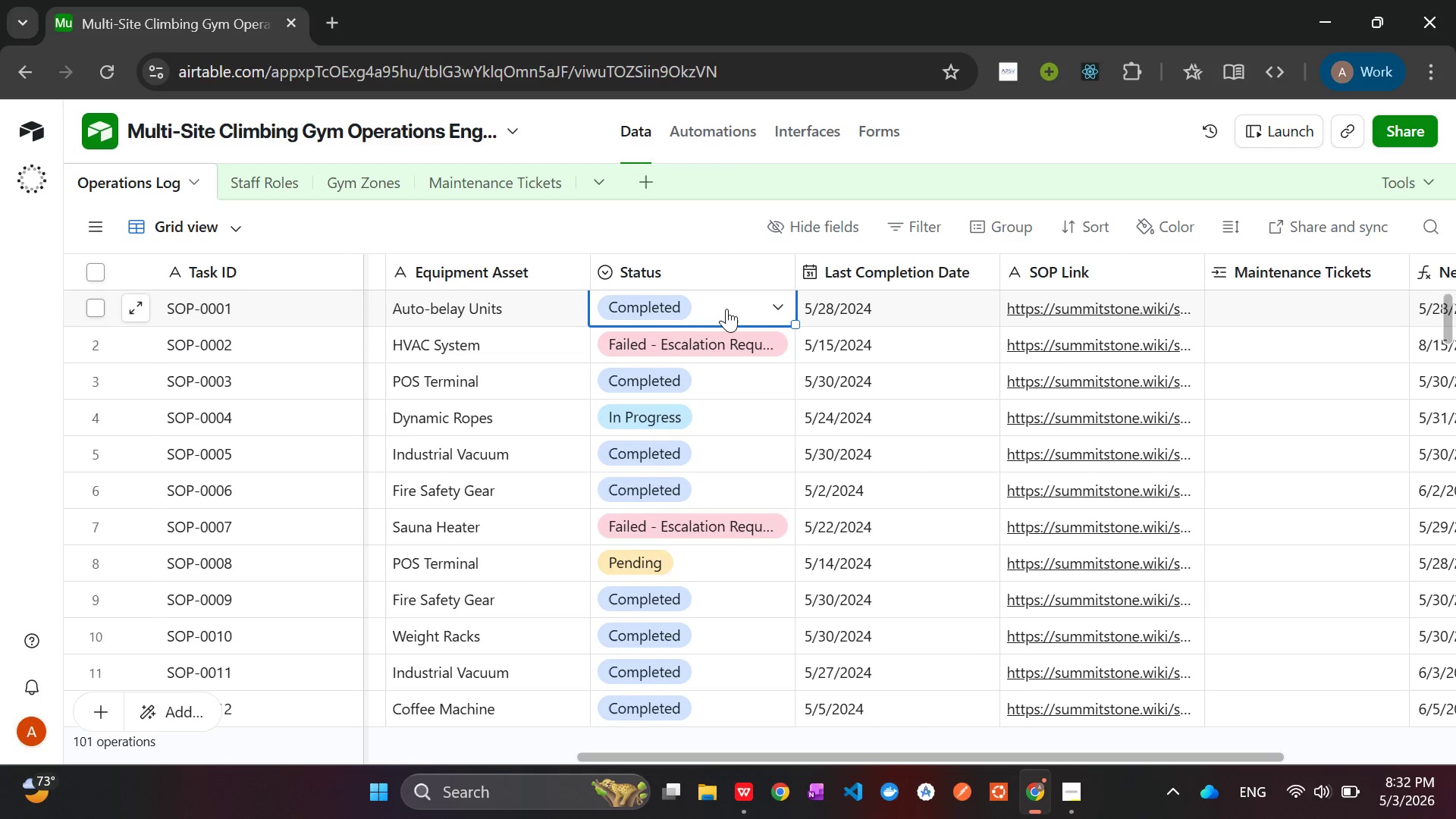 
left_click_drag(start_coordinate=[726, 309], to_coordinate=[687, 513])
 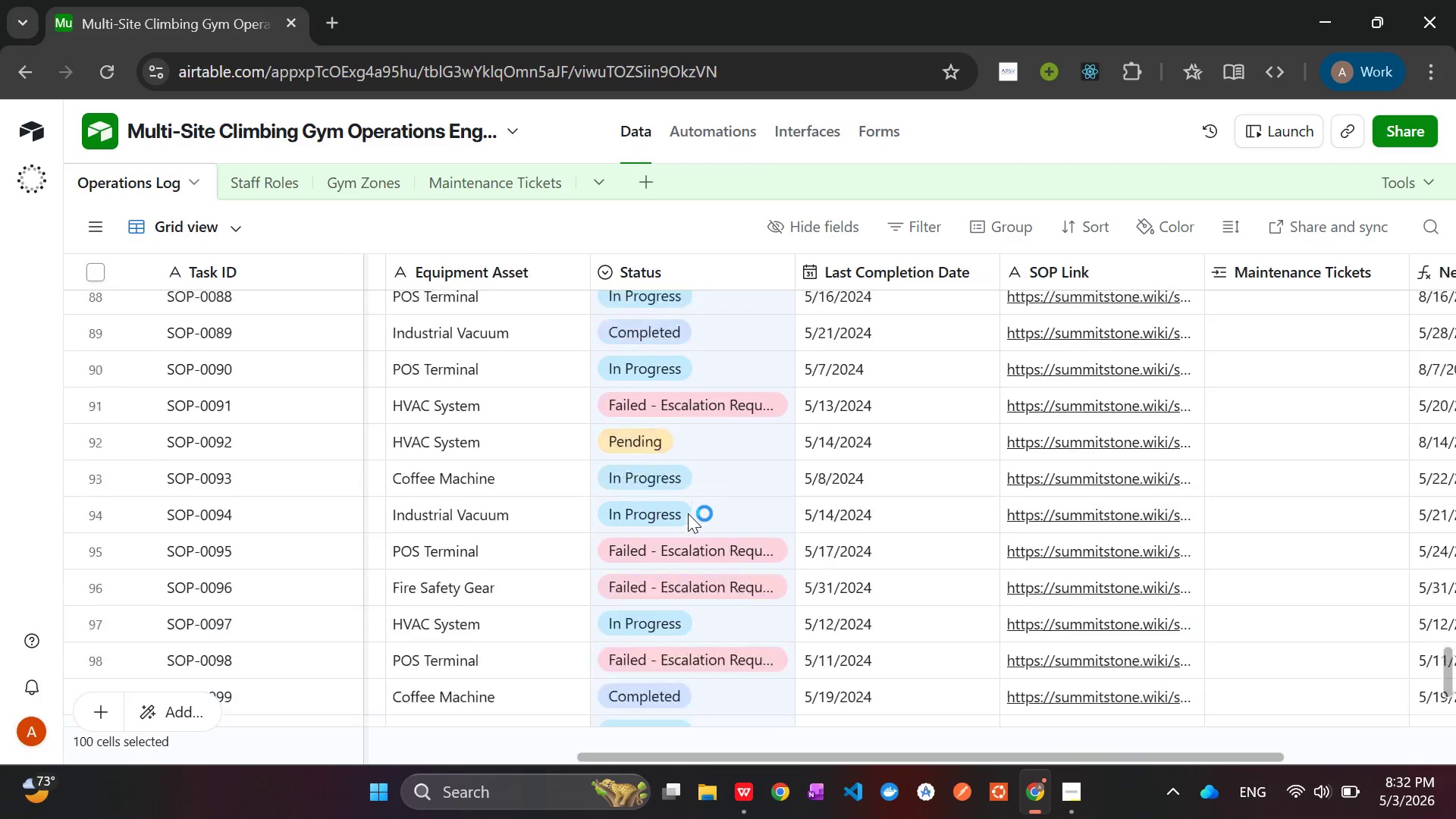 
scroll: coordinate [685, 512], scroll_direction: up, amount: 43.0
 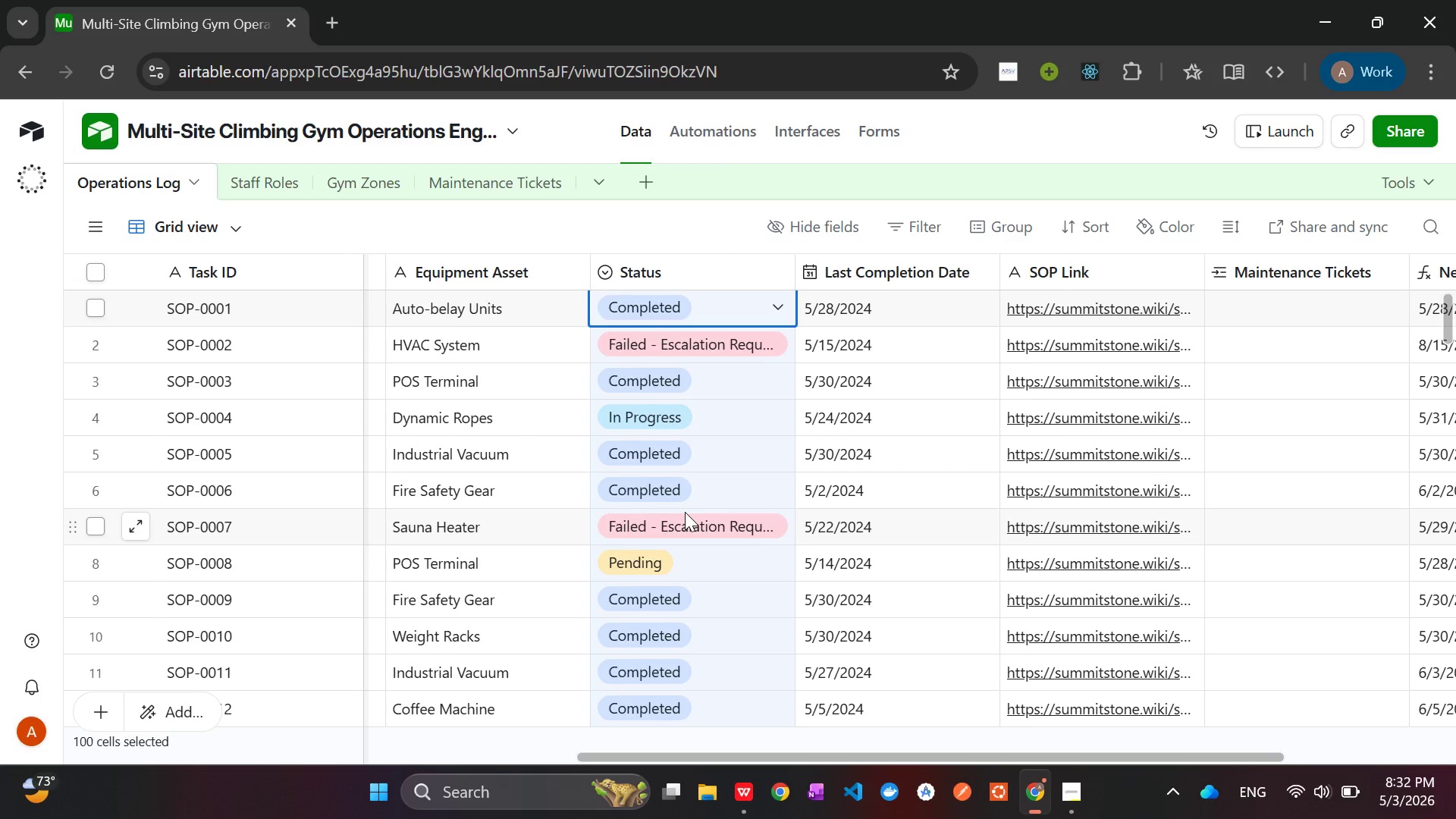 
key(Control+C)
 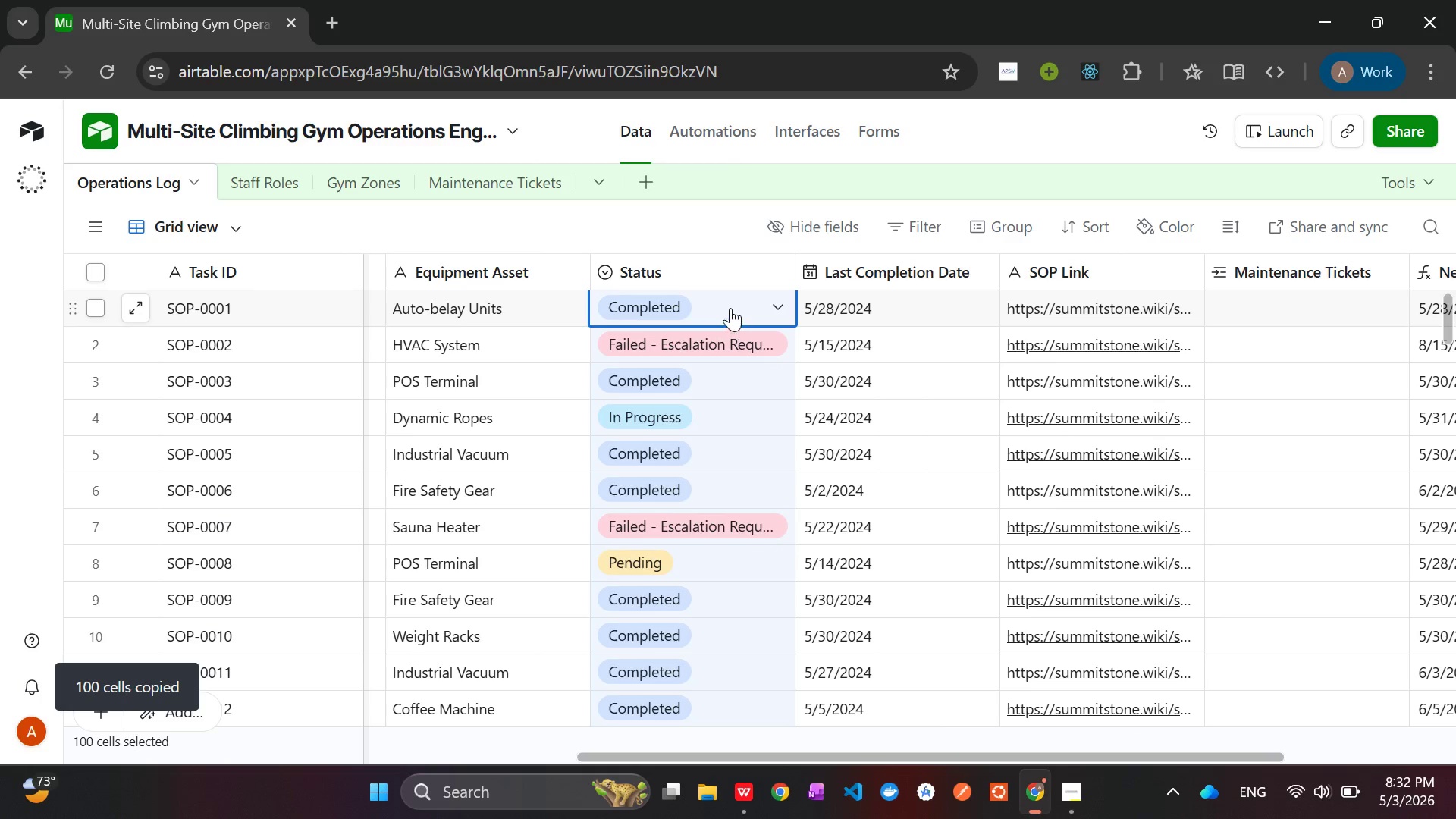 
left_click([730, 306])
 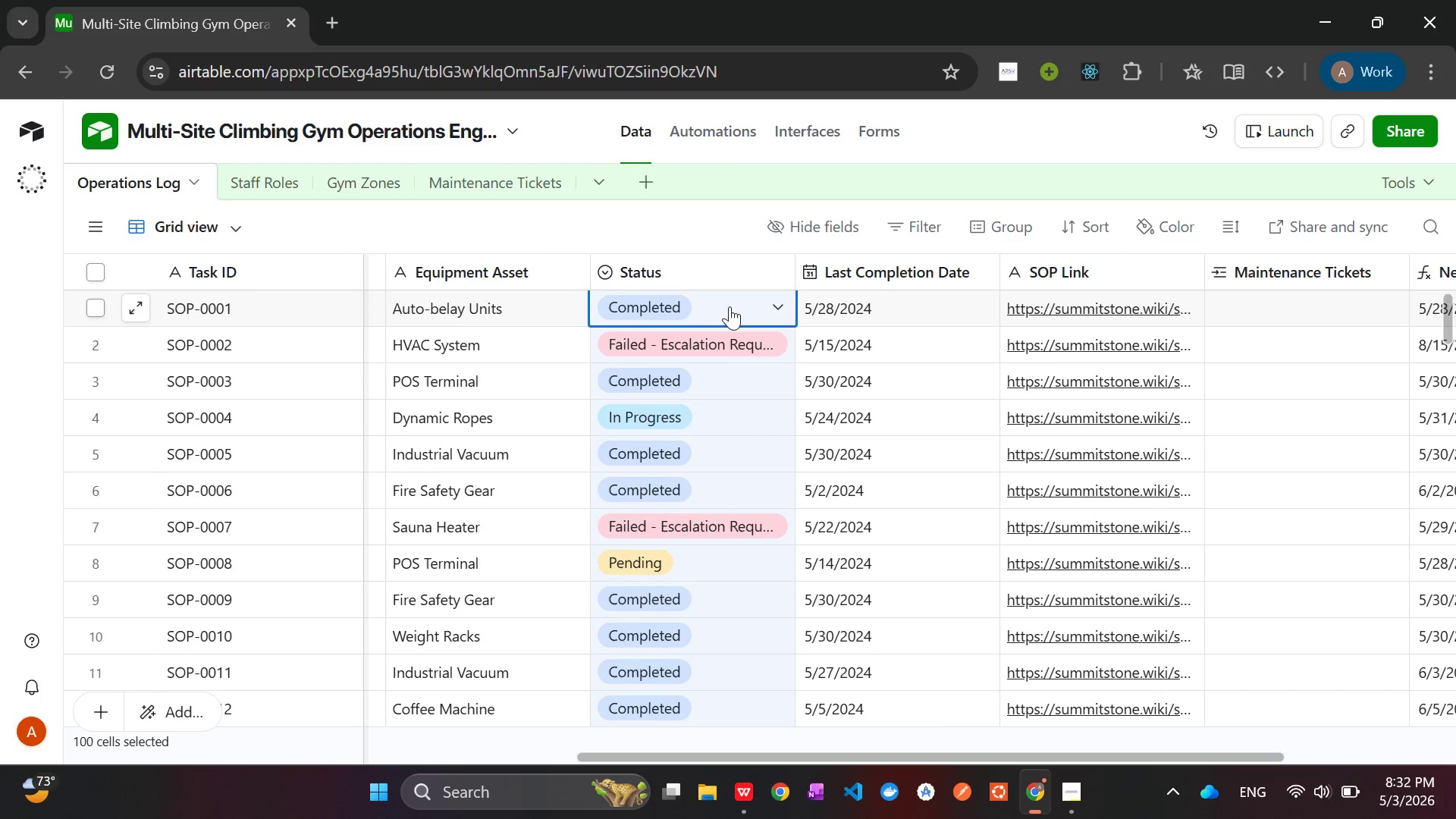 
left_click([730, 306])
 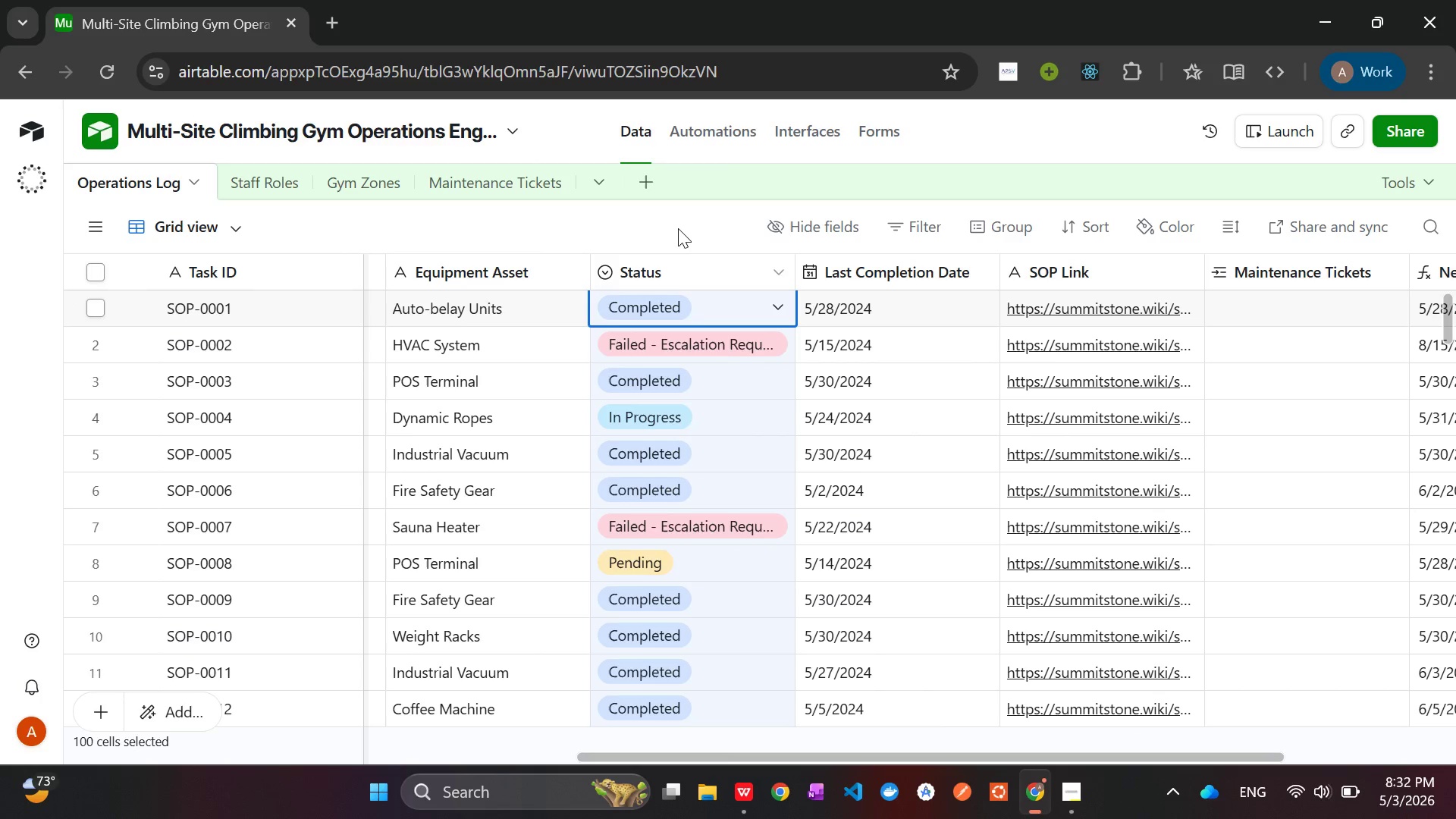 
left_click([676, 226])
 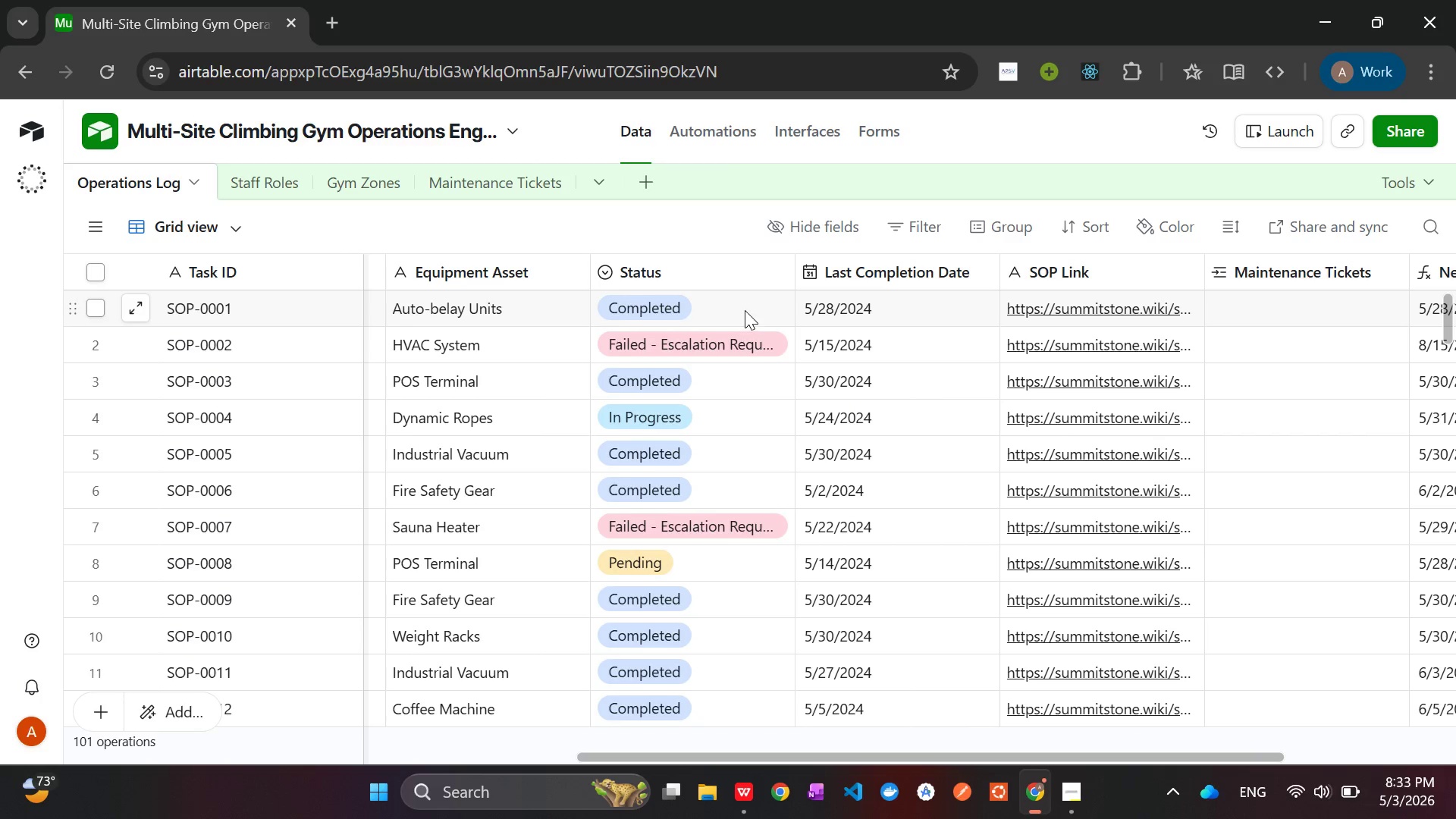 
left_click([745, 310])
 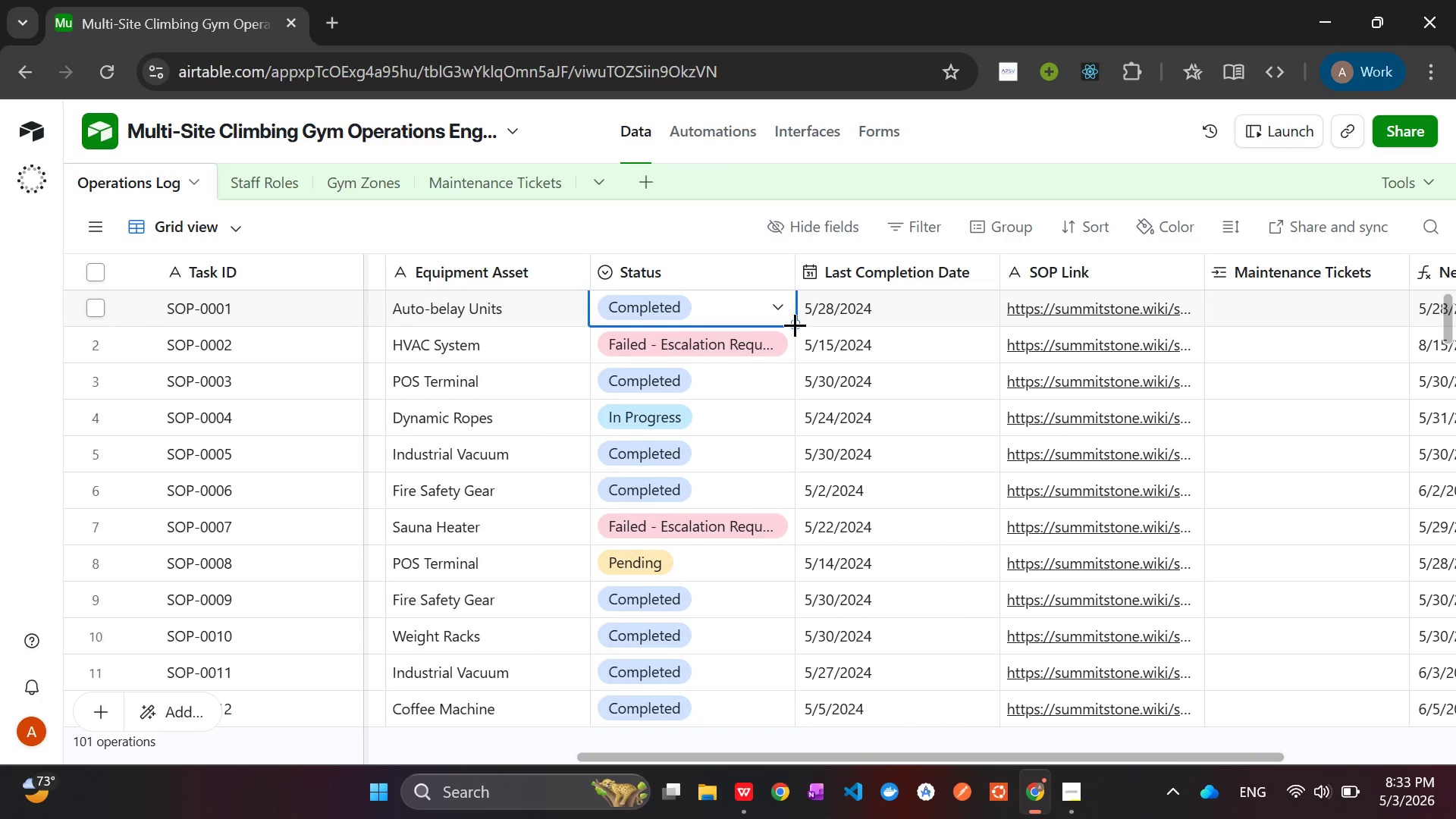 
left_click_drag(start_coordinate=[795, 325], to_coordinate=[787, 513])
 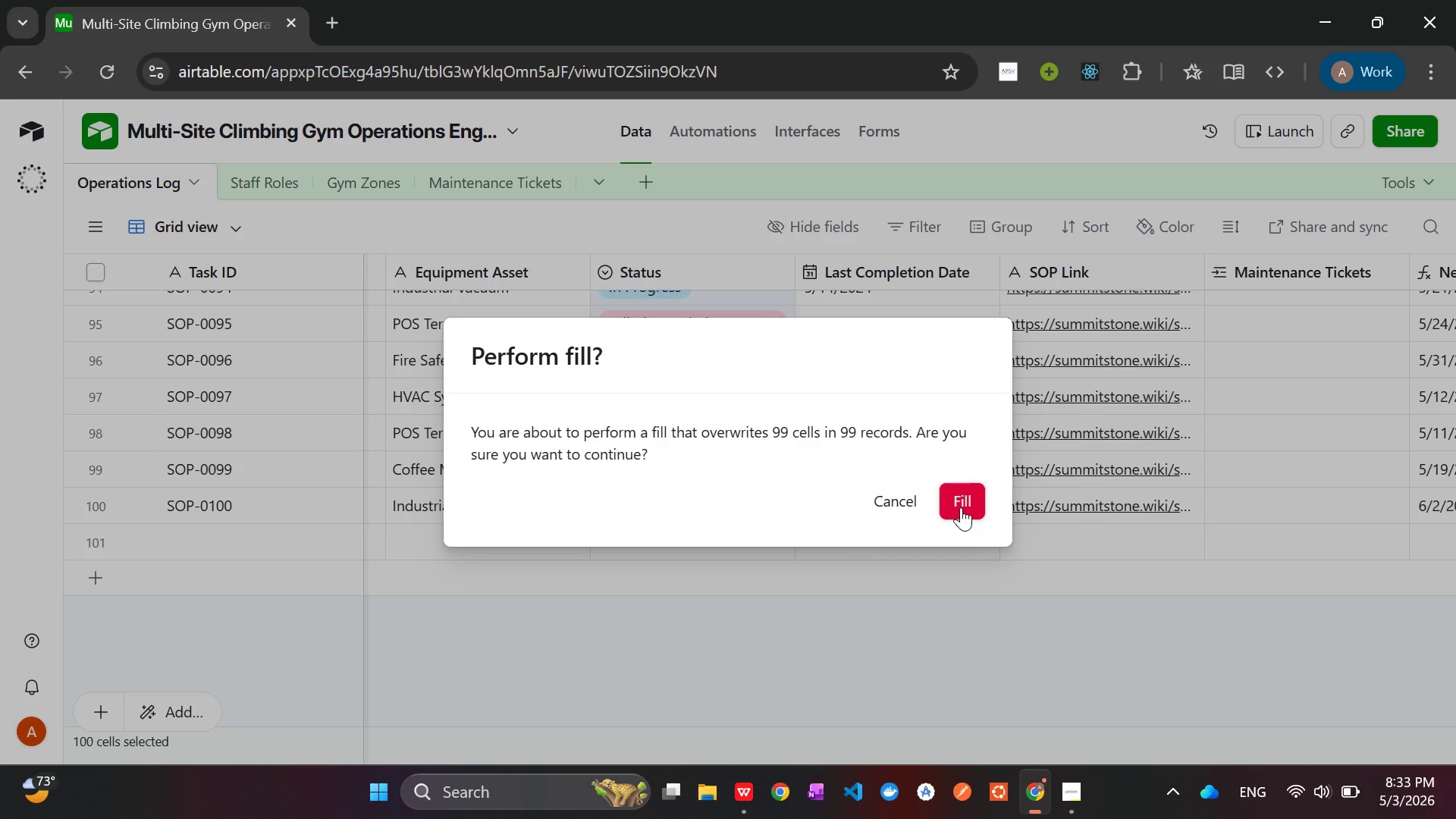 
left_click([961, 507])
 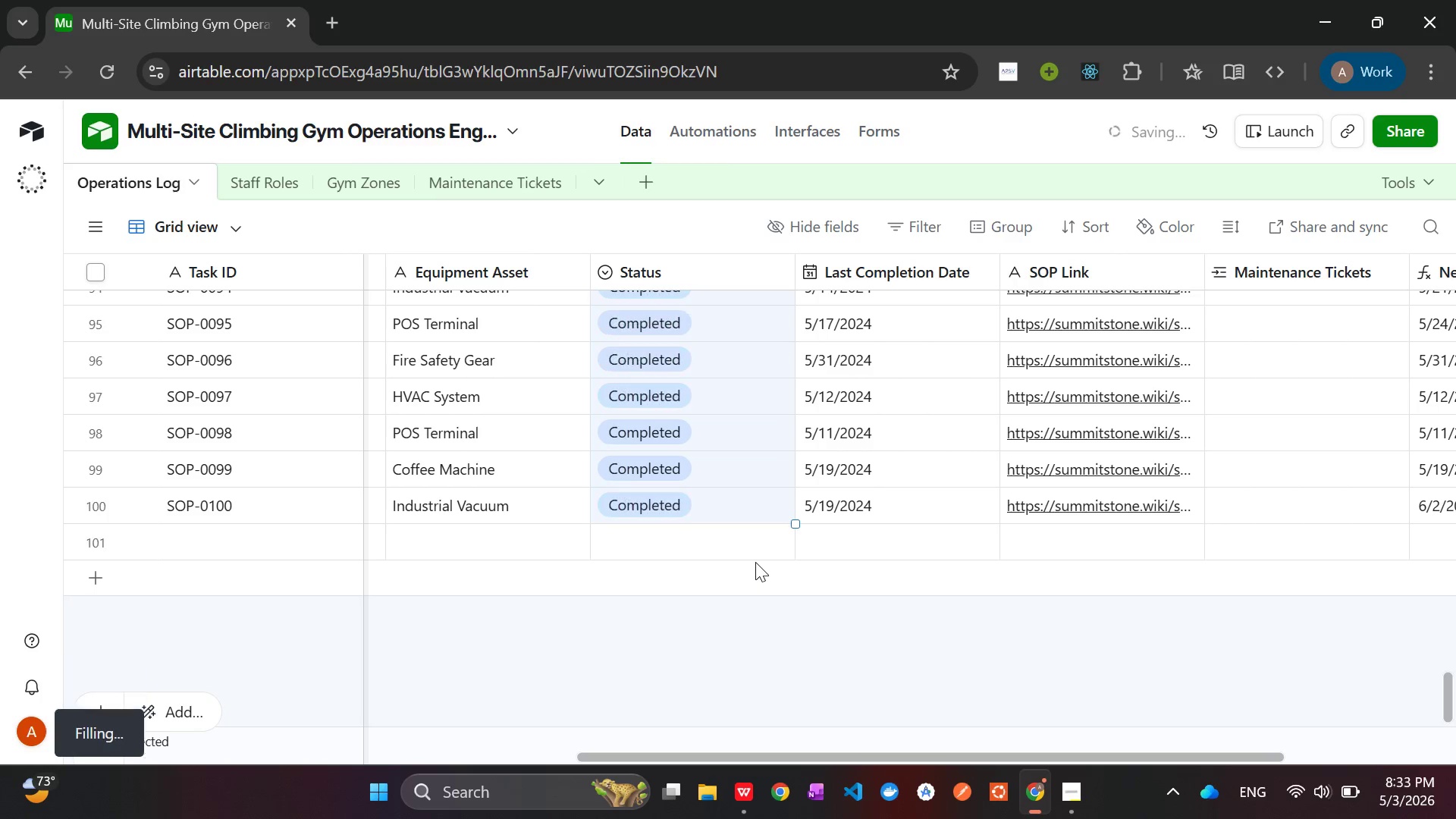 
scroll: coordinate [755, 562], scroll_direction: up, amount: 47.0
 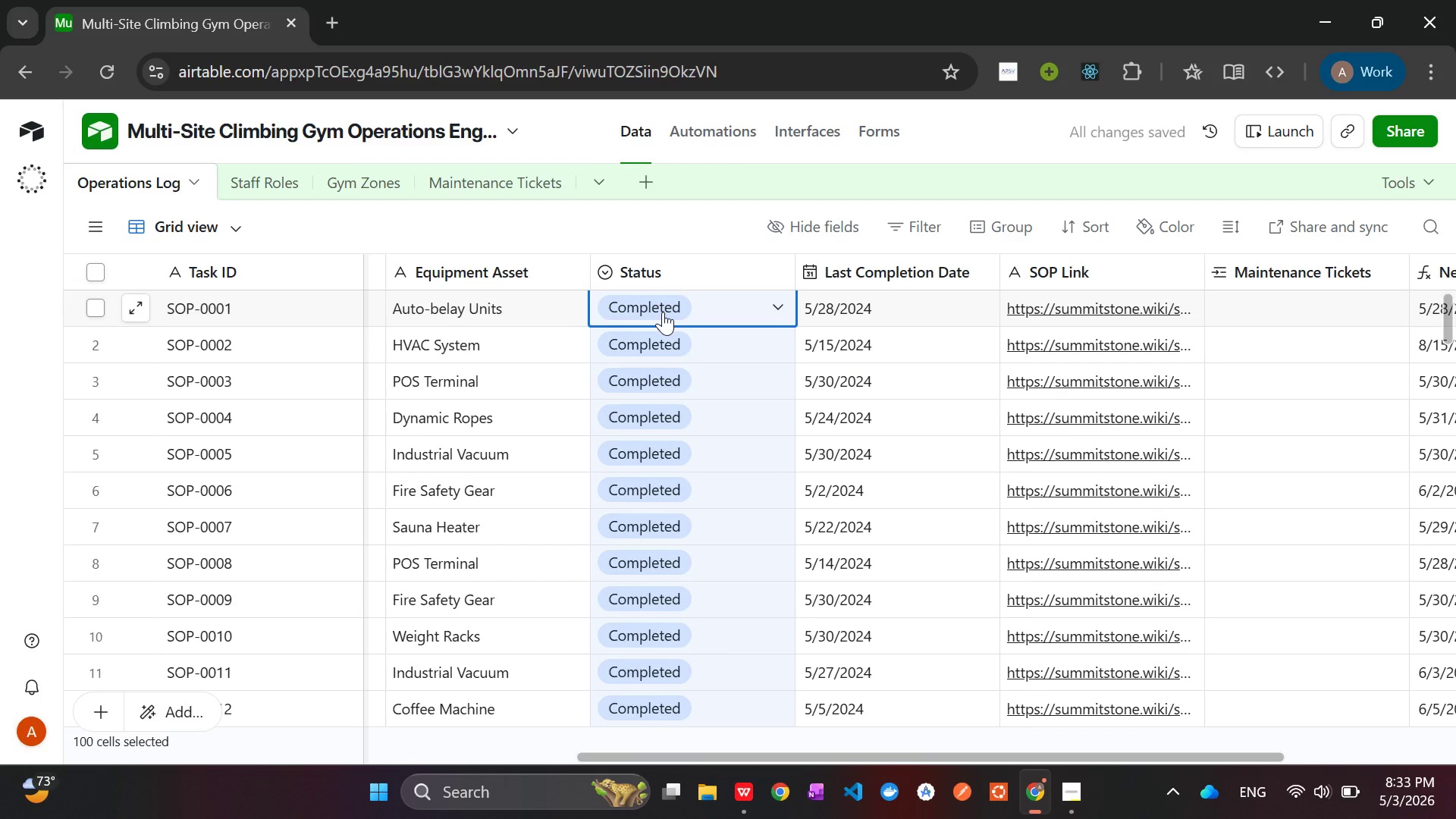 
left_click([663, 312])
 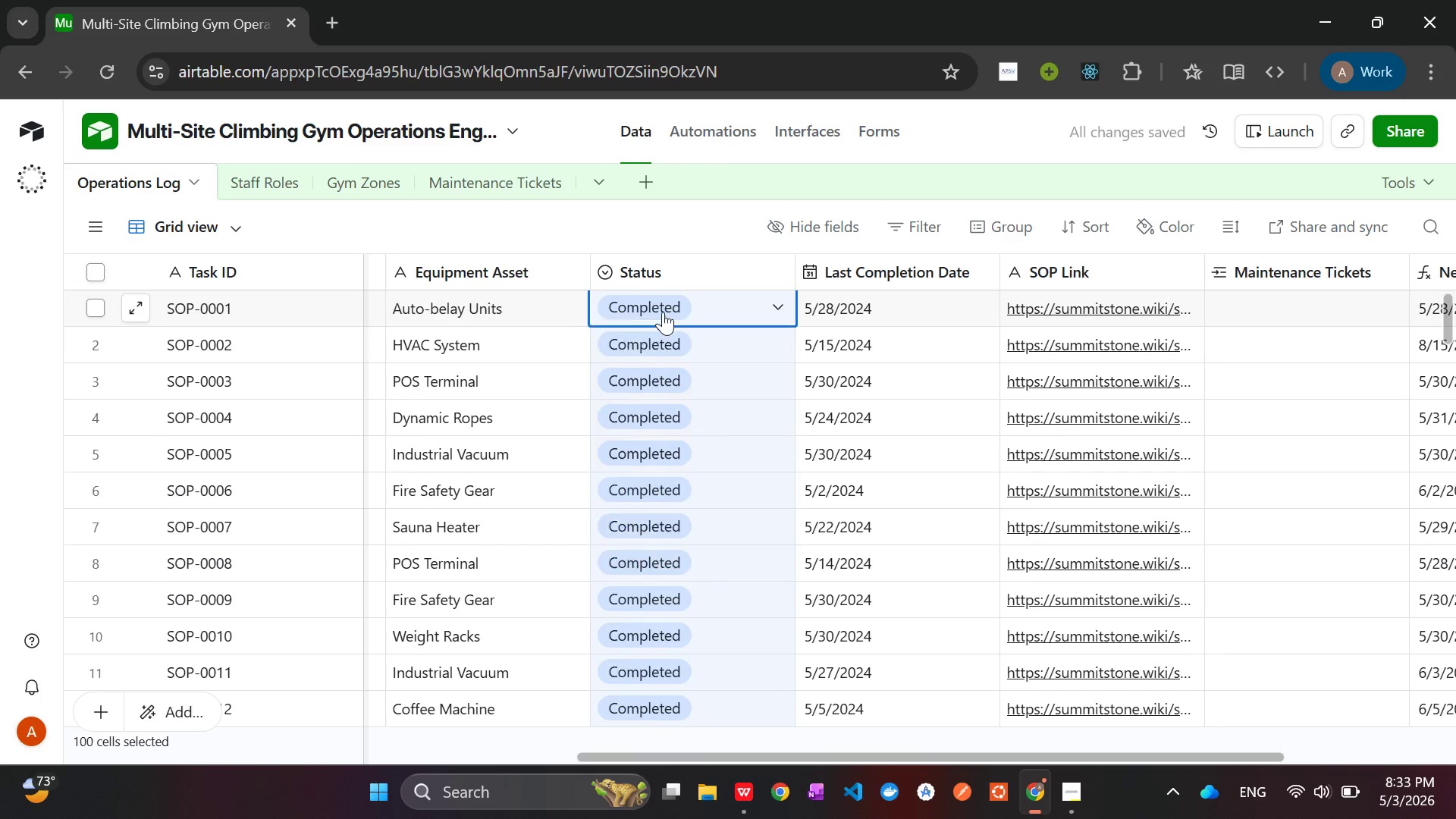 
left_click([663, 312])
 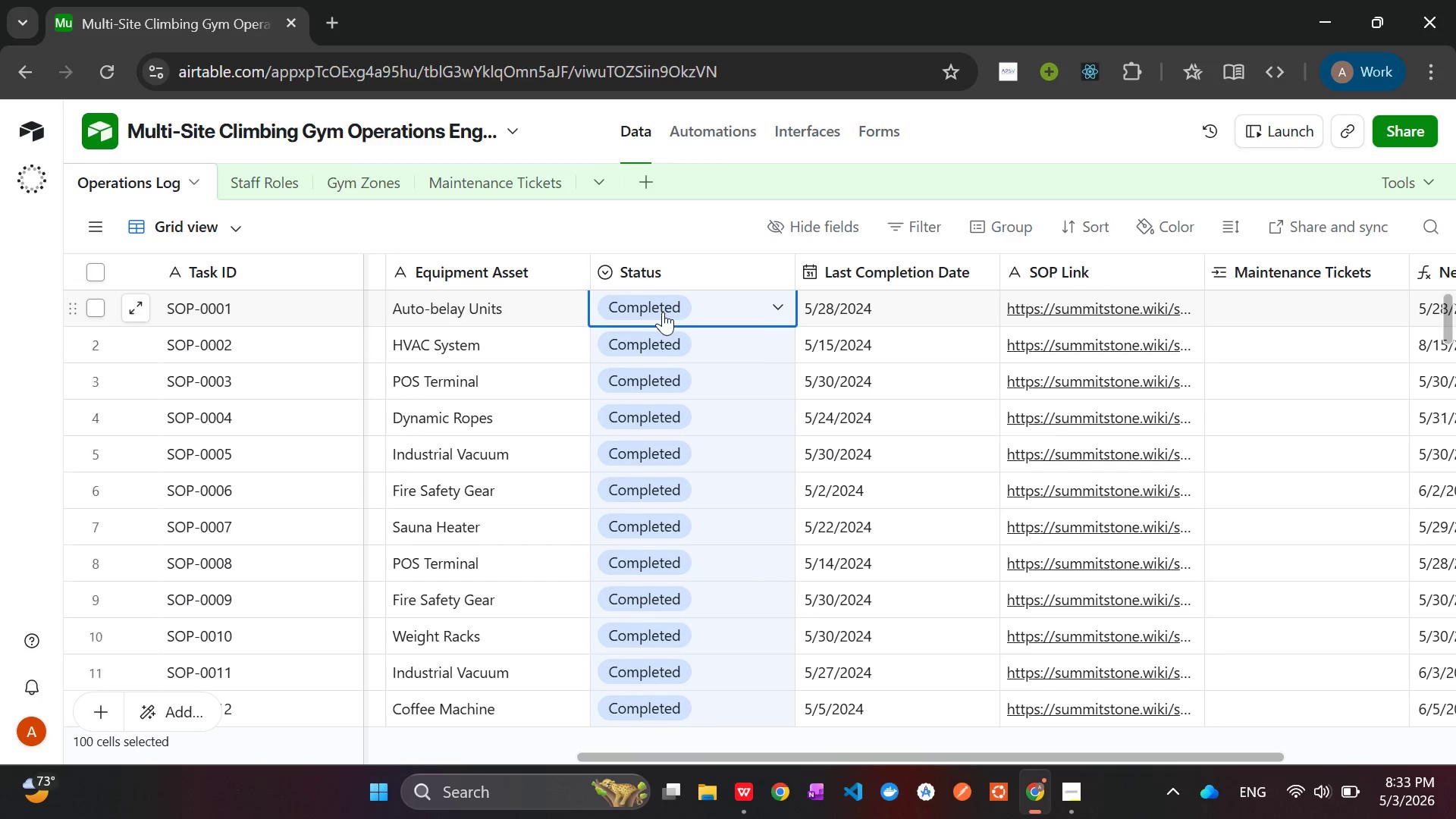 
key(Control+V)
 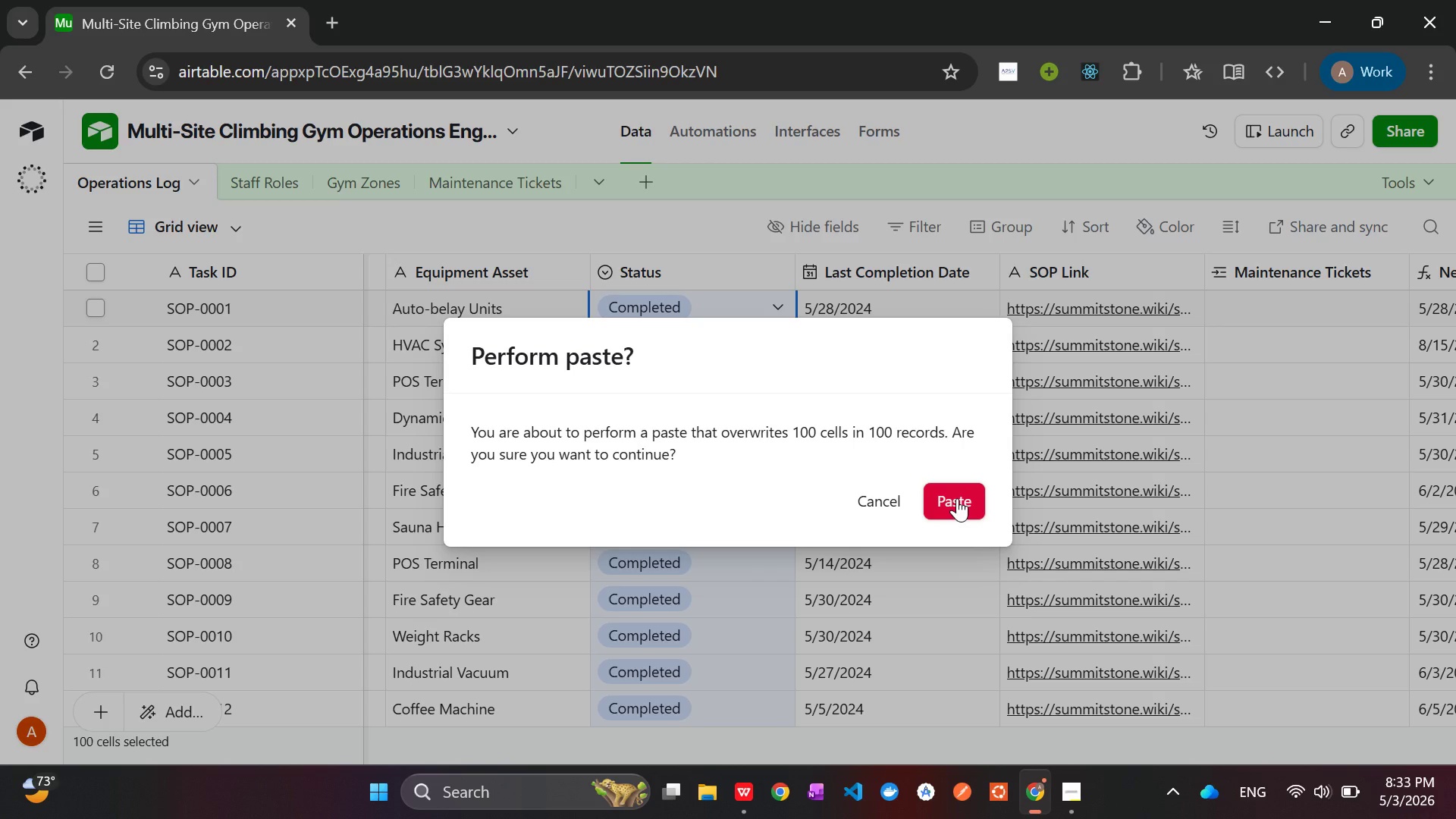 
left_click([957, 498])
 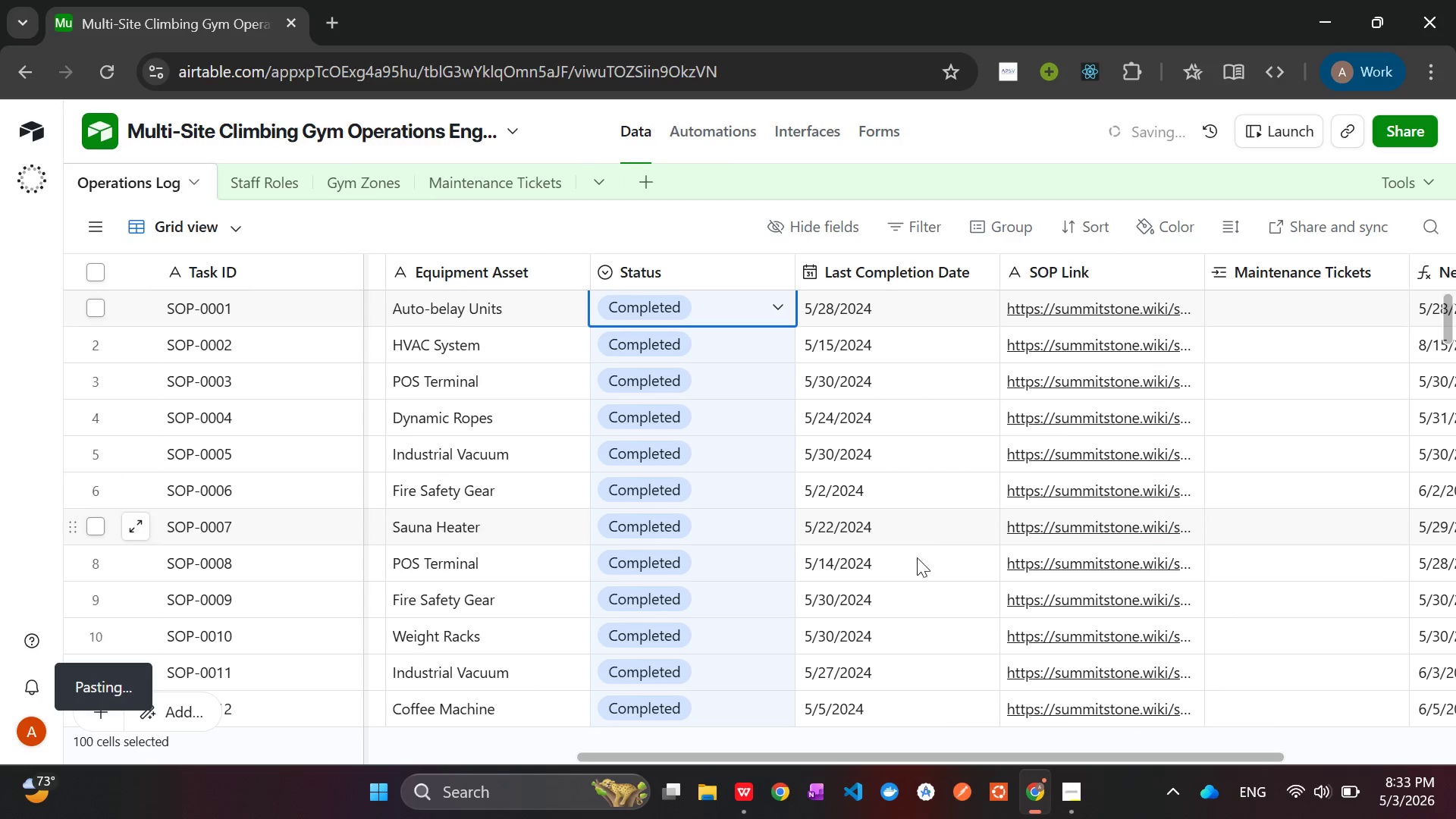 
mouse_move([893, 559])
 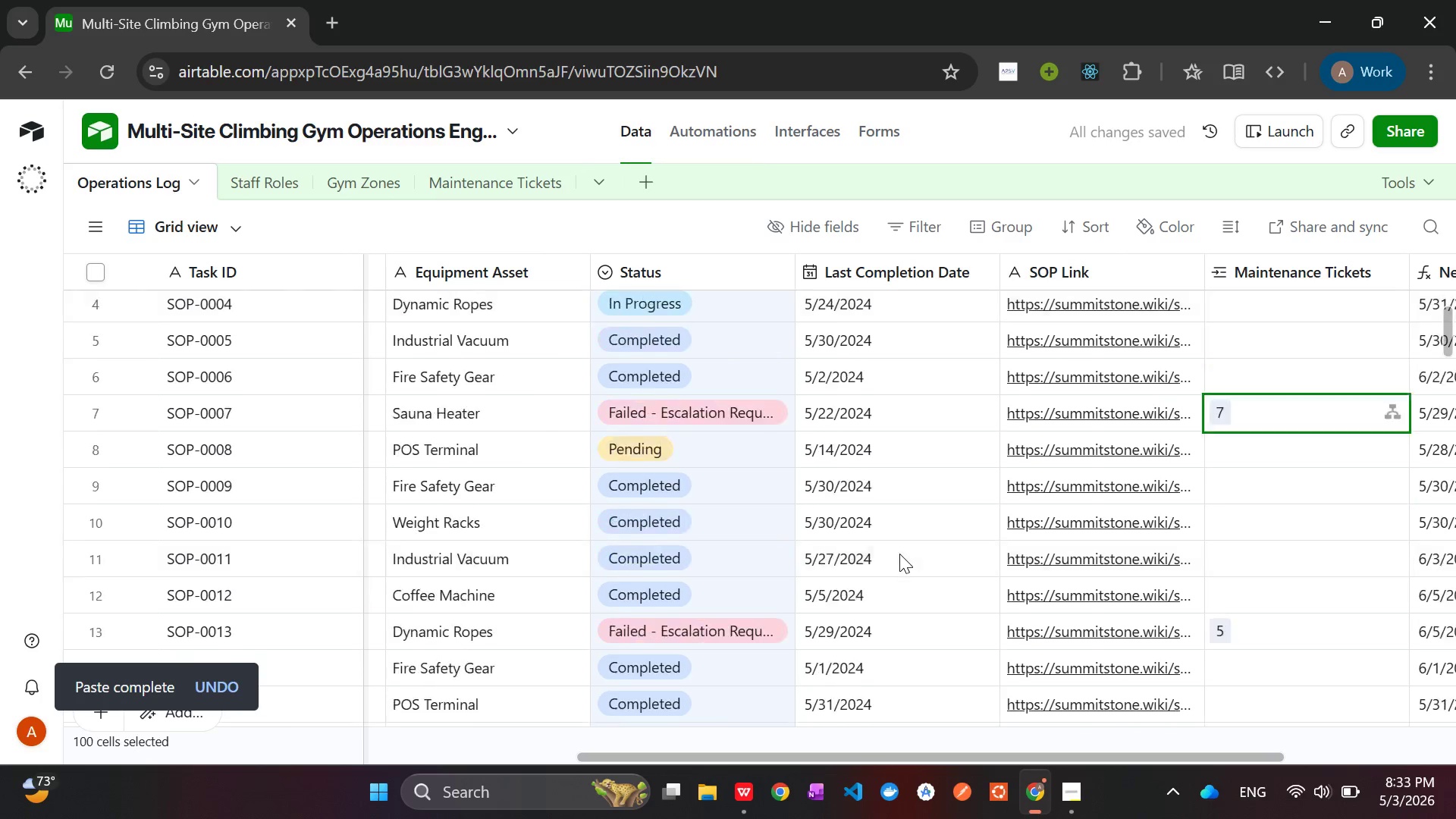 
scroll: coordinate [899, 554], scroll_direction: down, amount: 2.0
 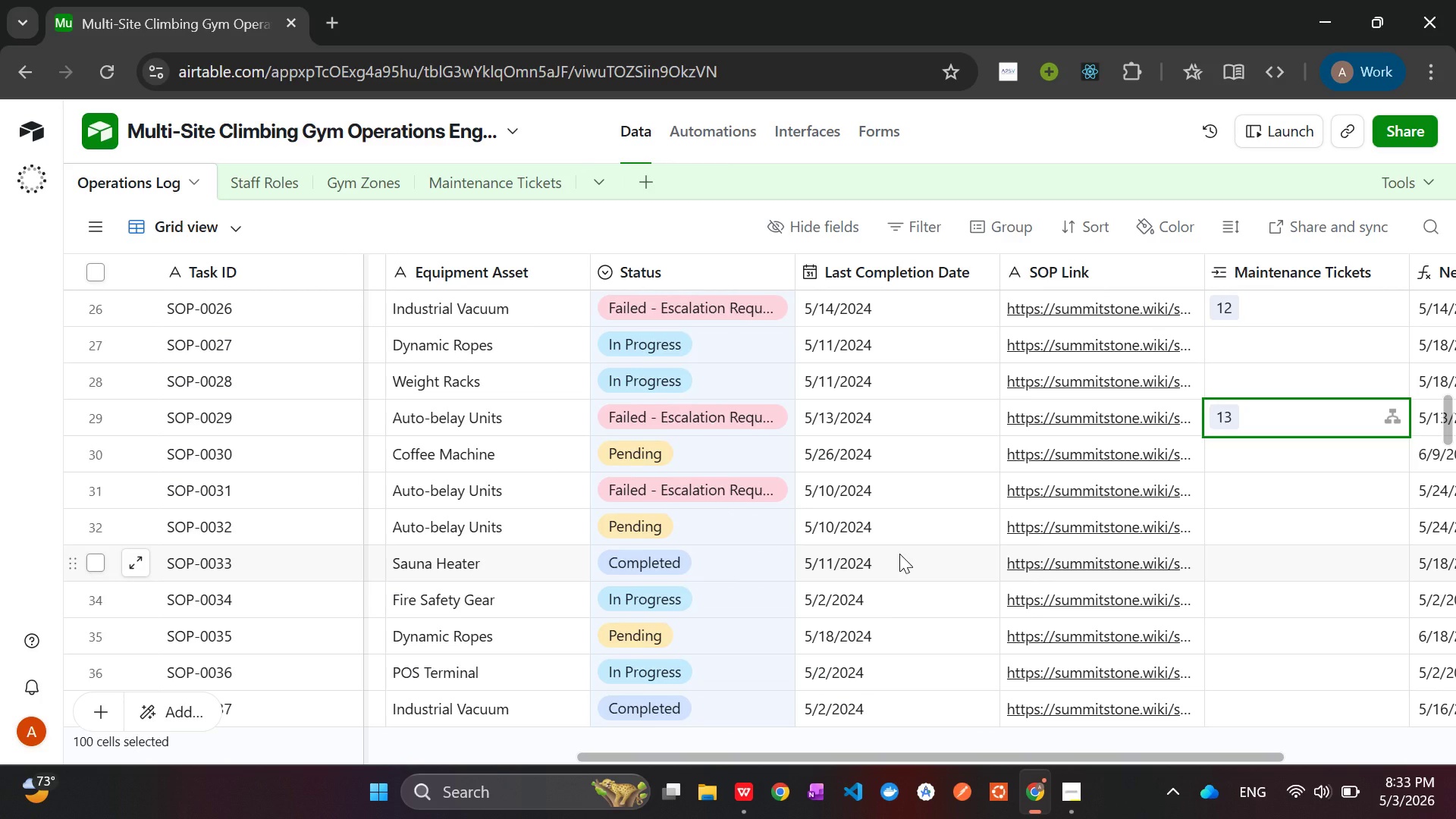 
scroll: coordinate [899, 554], scroll_direction: none, amount: 0.0
 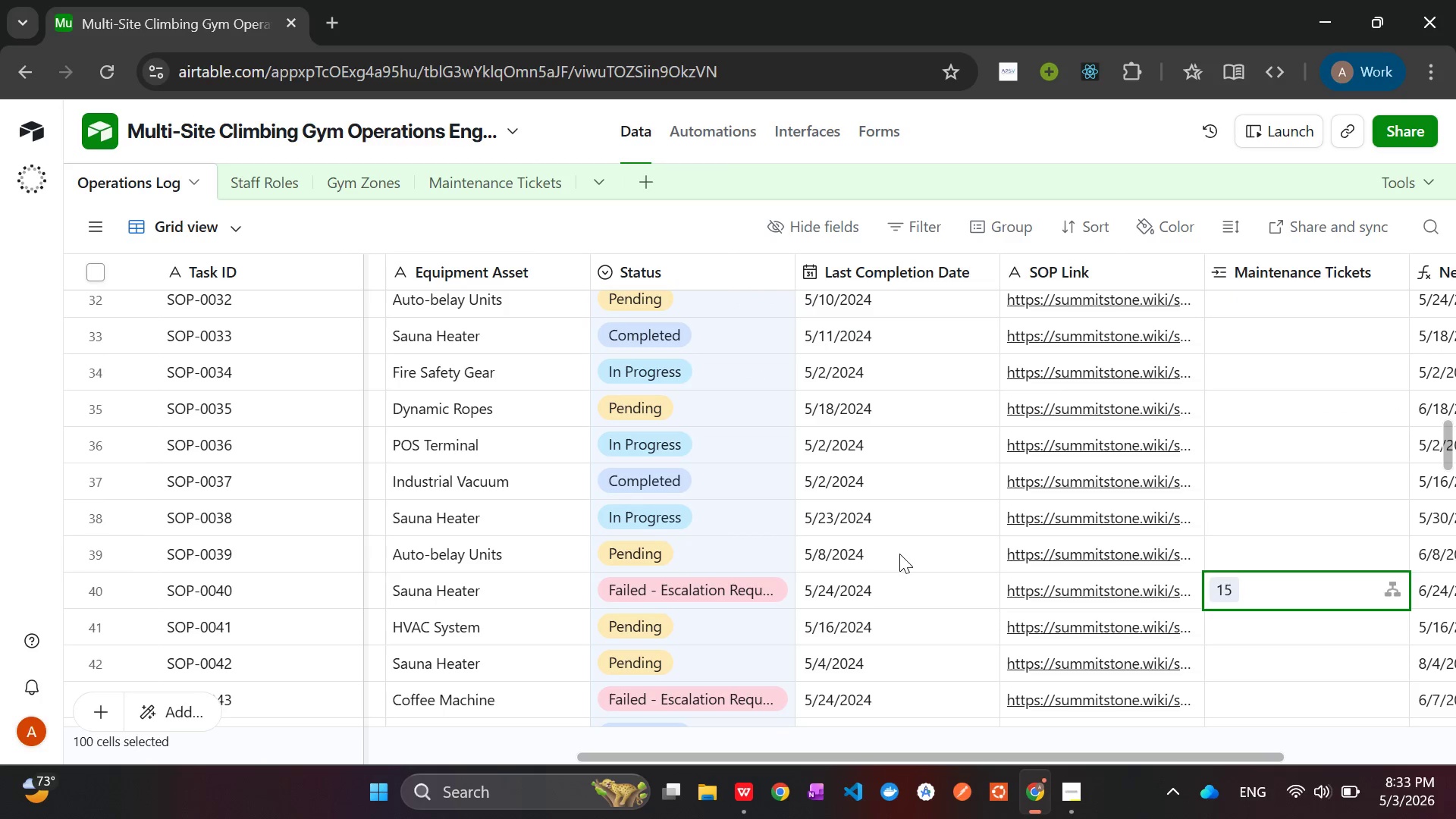 
scroll: coordinate [899, 554], scroll_direction: down, amount: 3.0
 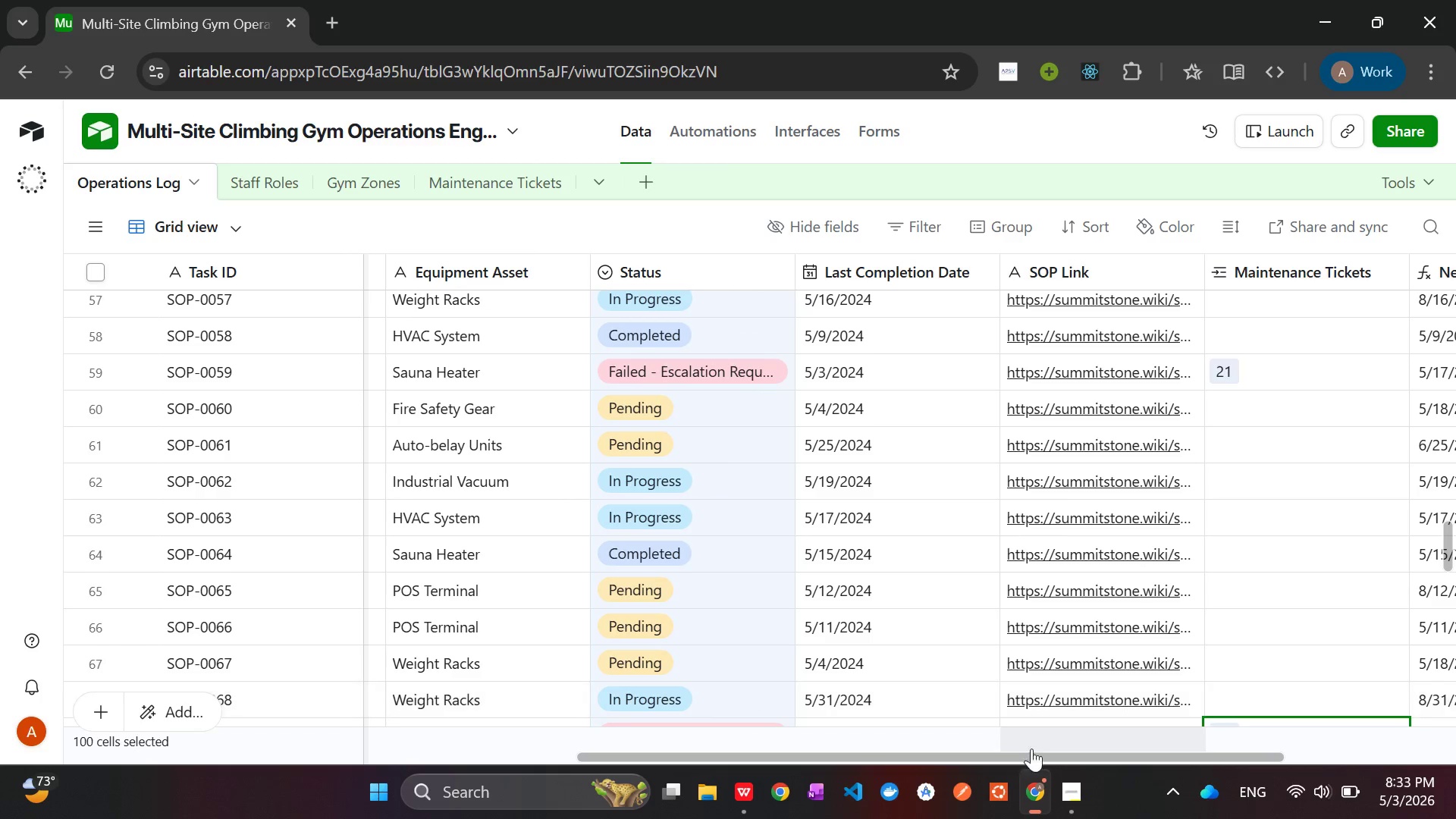 
left_click([1073, 788])